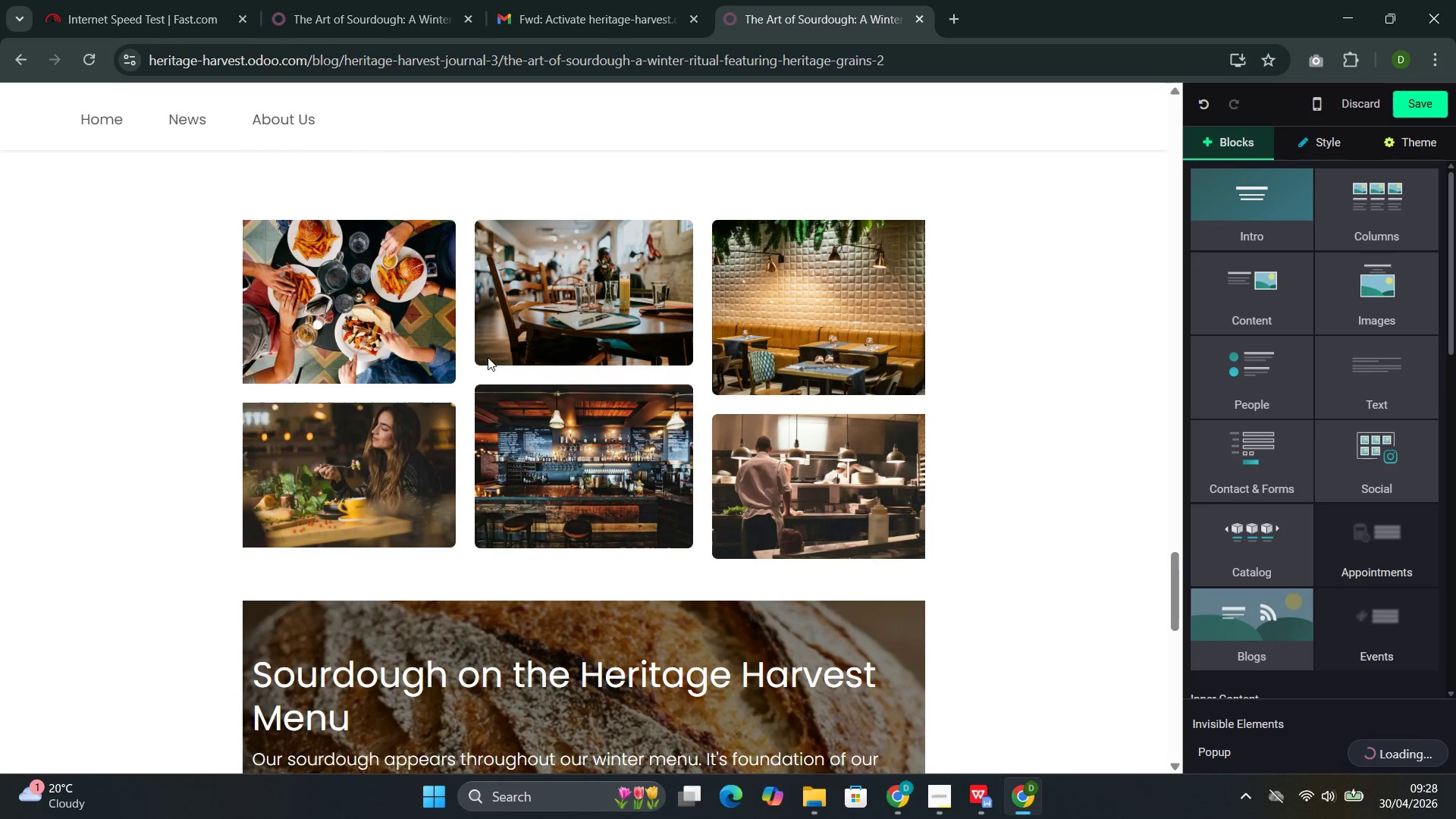 
double_click([394, 317])
 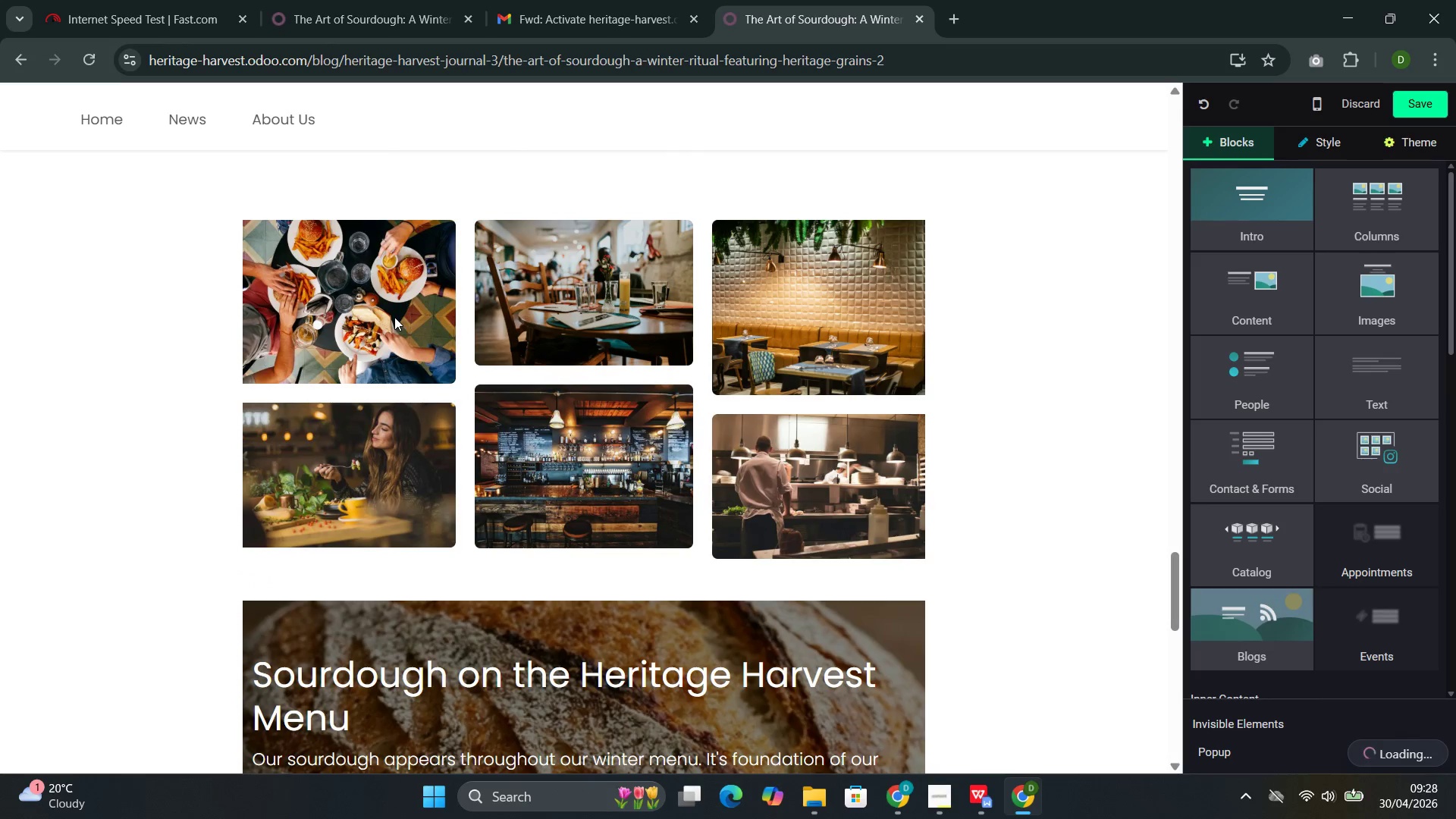 
triple_click([394, 317])
 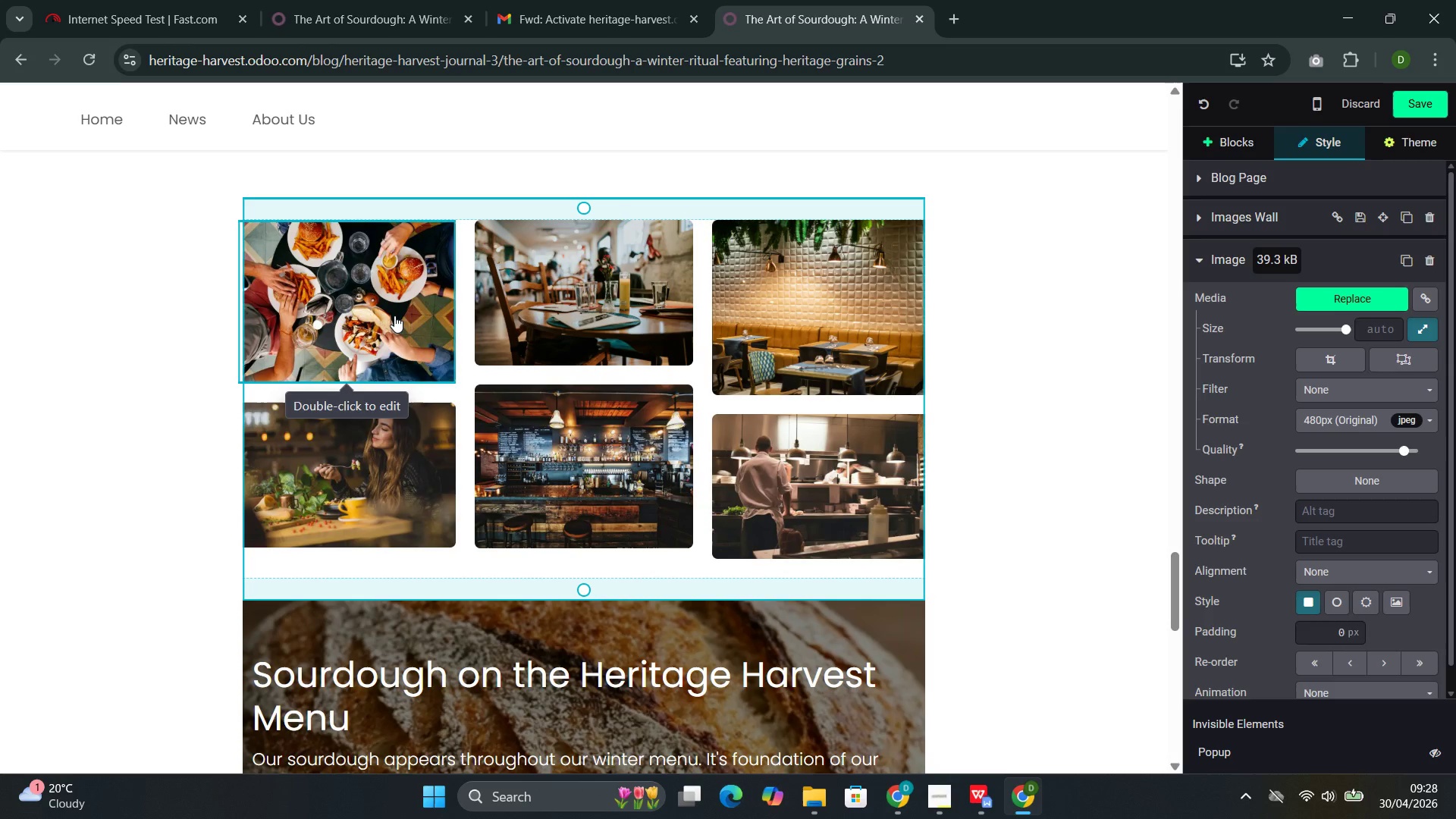 
double_click([350, 285])
 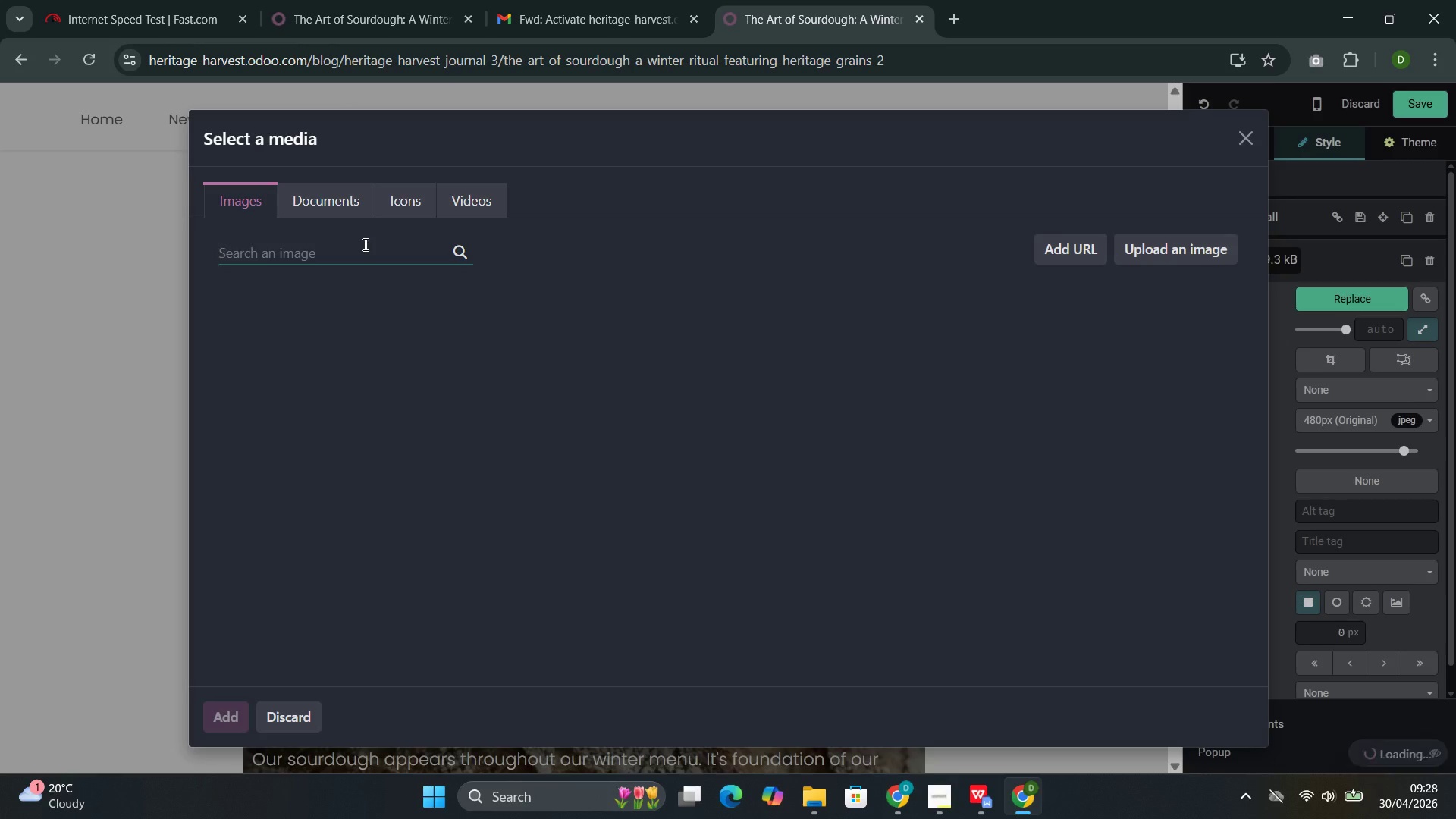 
left_click([369, 256])
 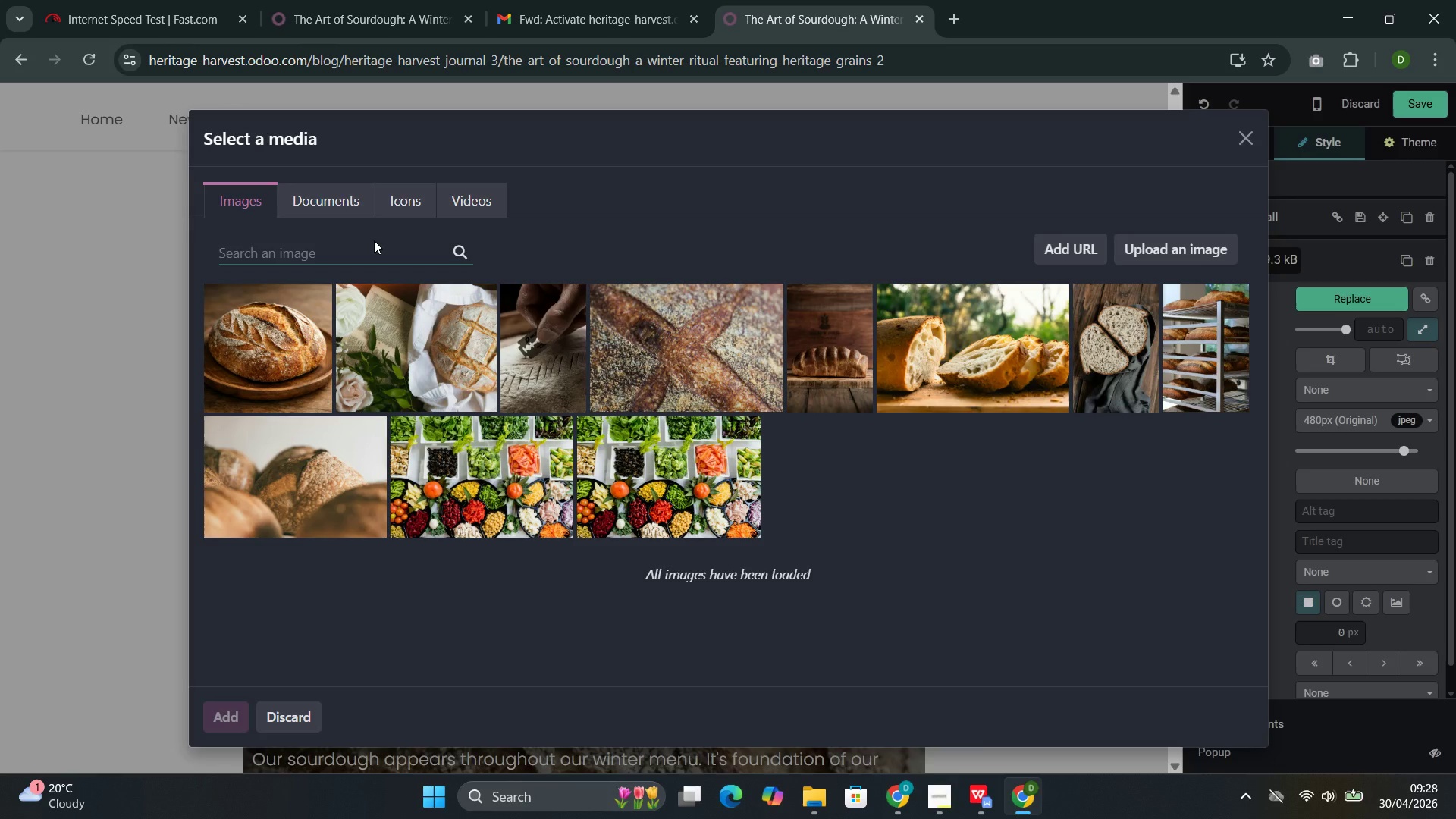 
wait(5.59)
 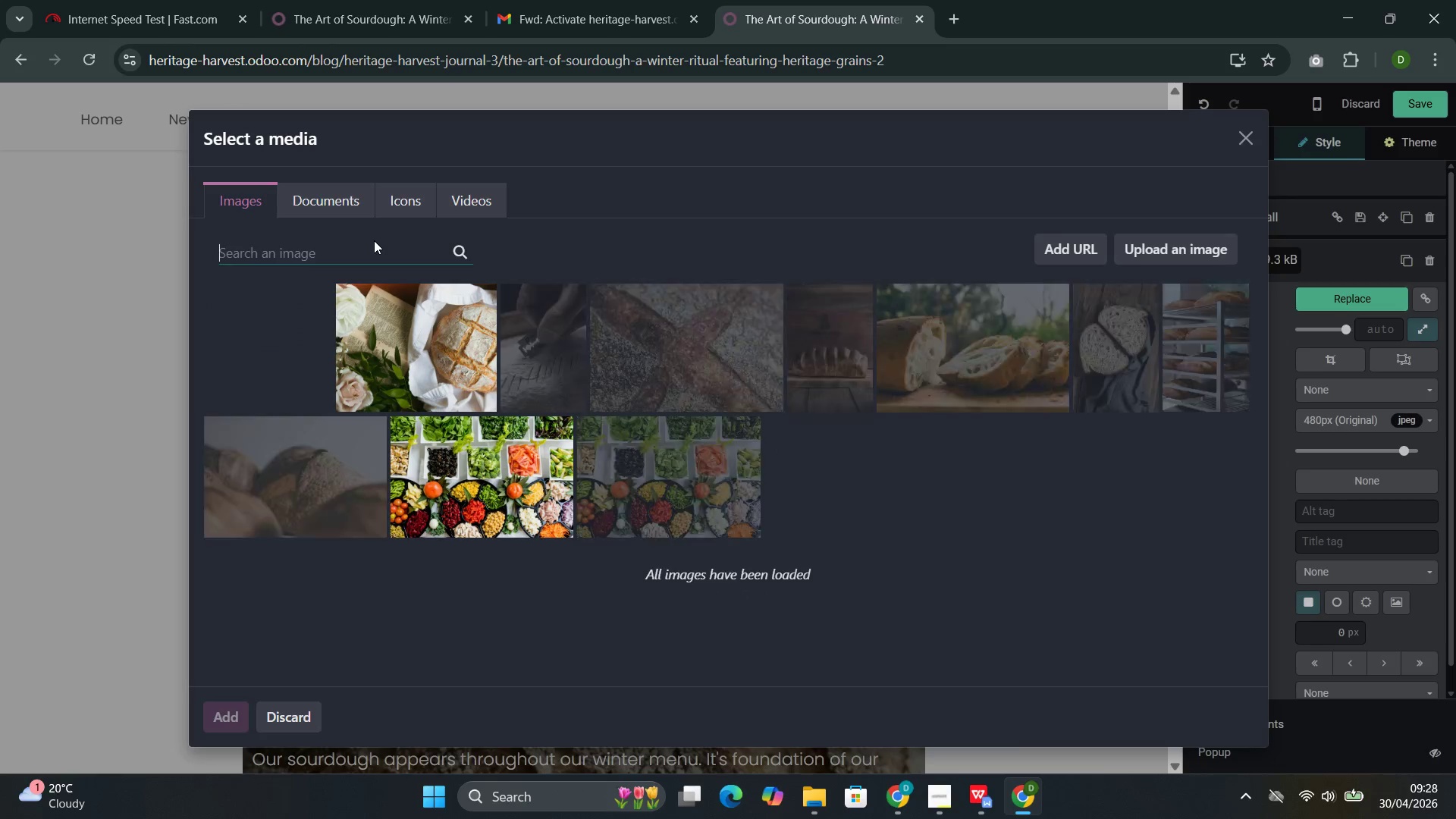 
type(Baker shape)
 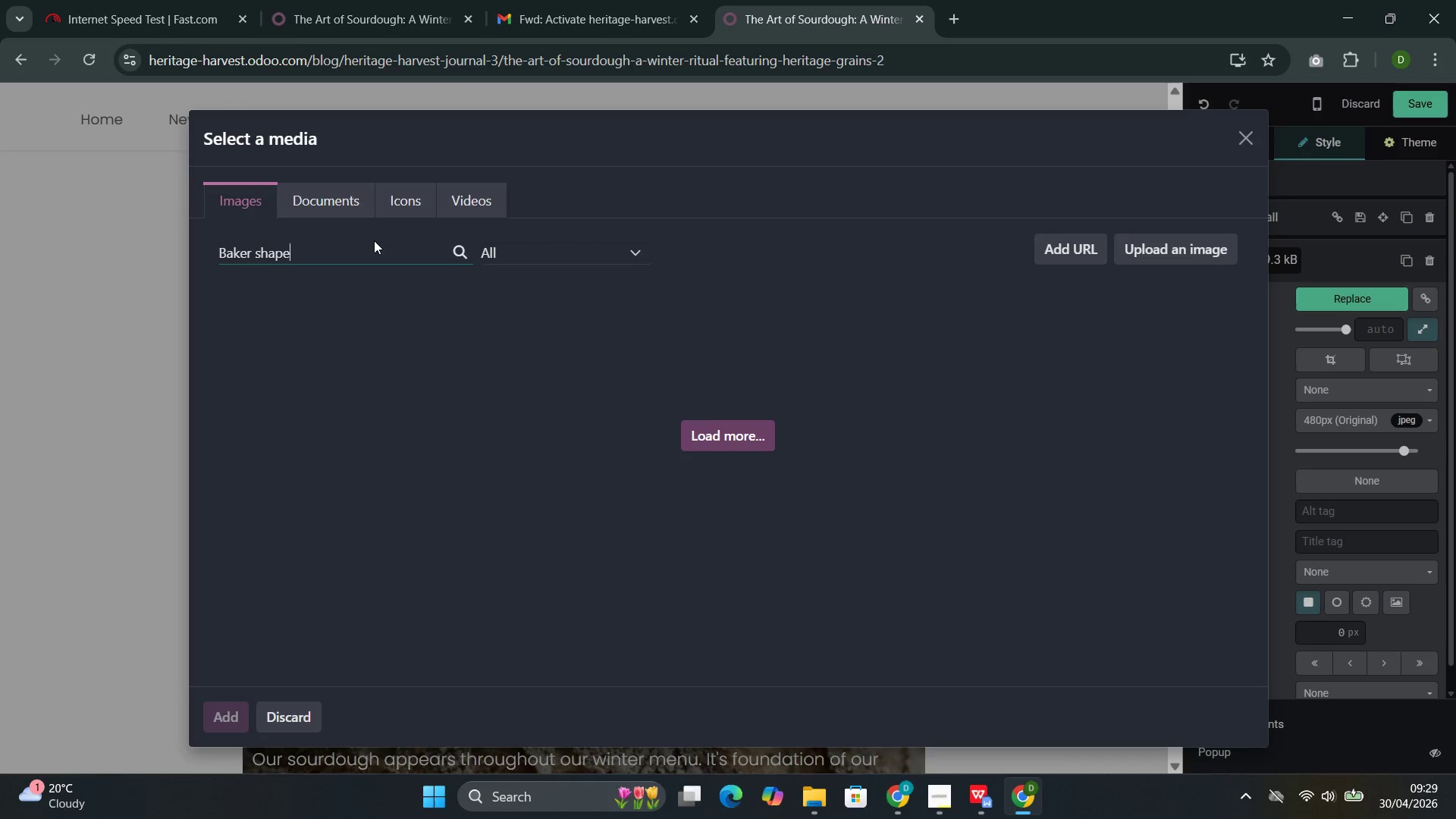 
wait(9.3)
 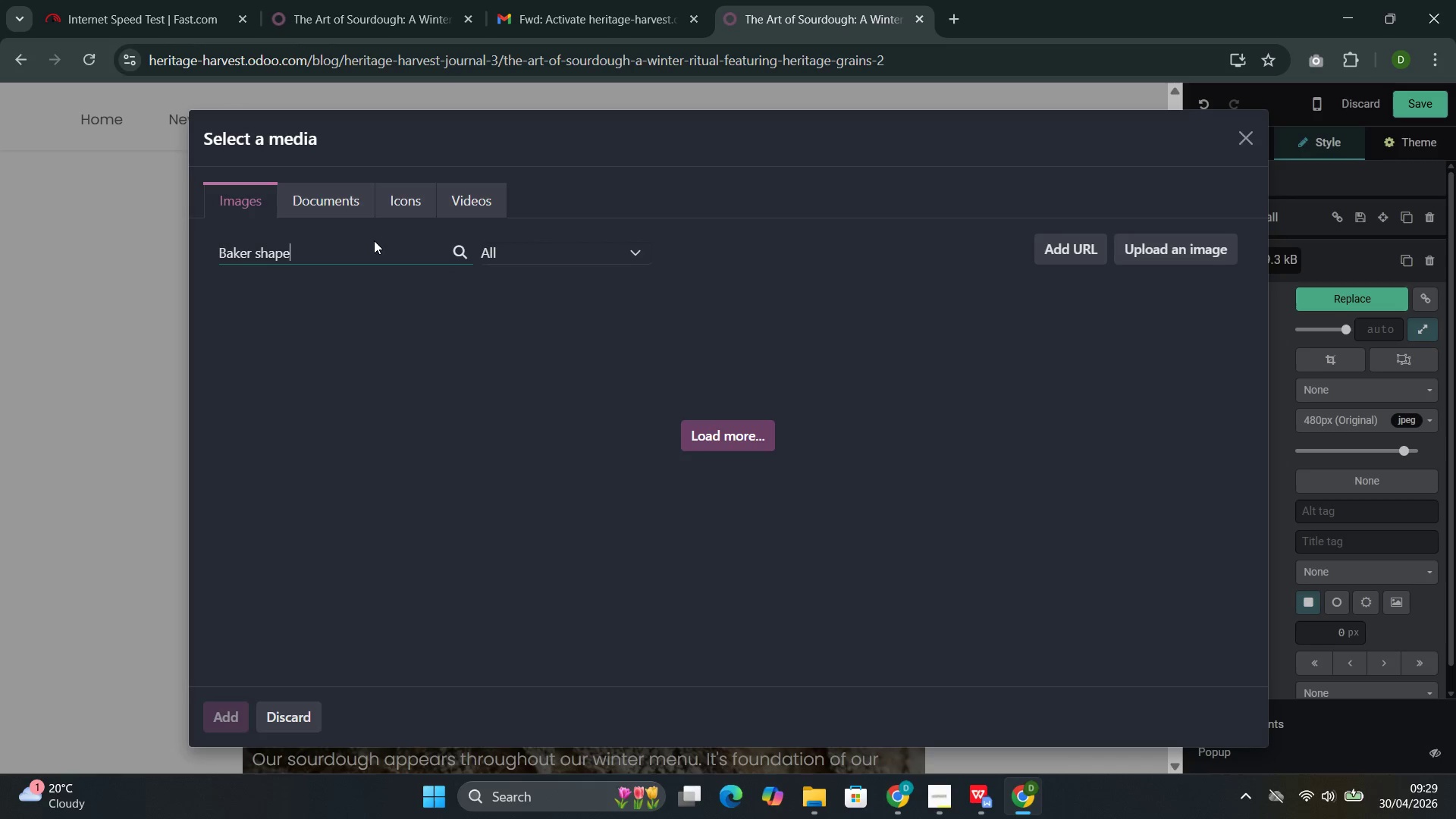 
scroll: coordinate [431, 347], scroll_direction: down, amount: 3.0
 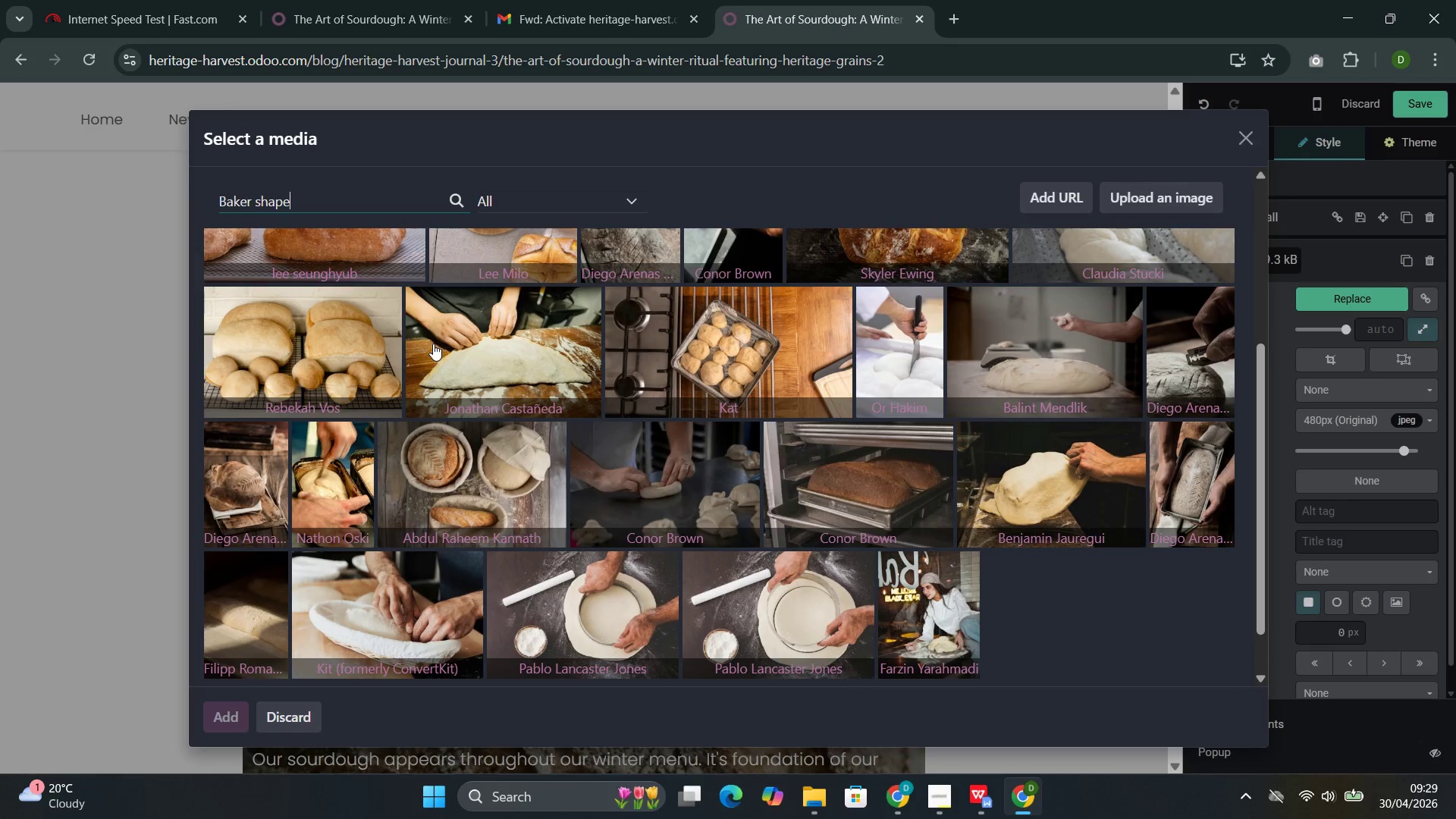 
scroll: coordinate [433, 344], scroll_direction: up, amount: 4.0
 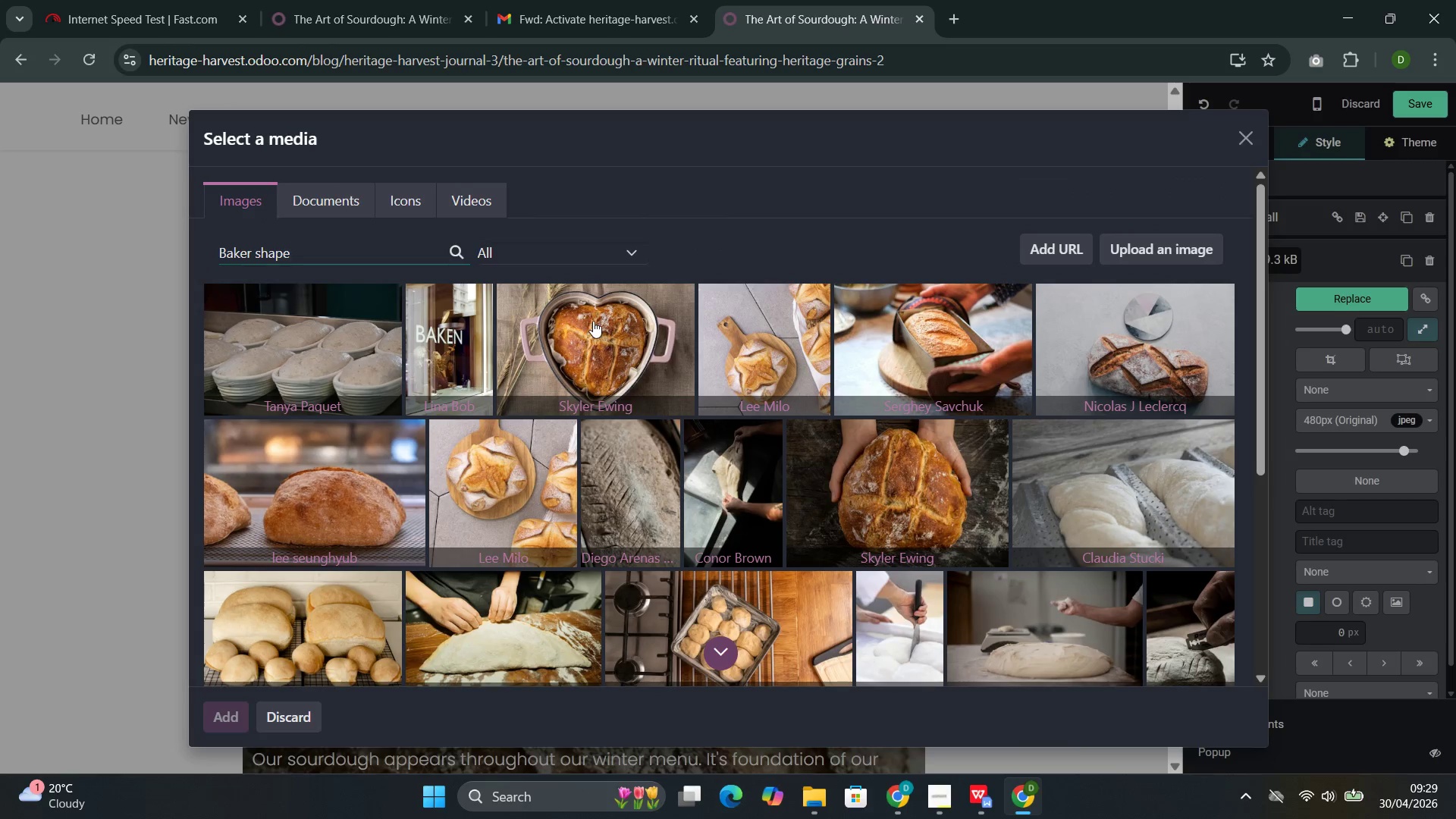 
left_click([594, 320])
 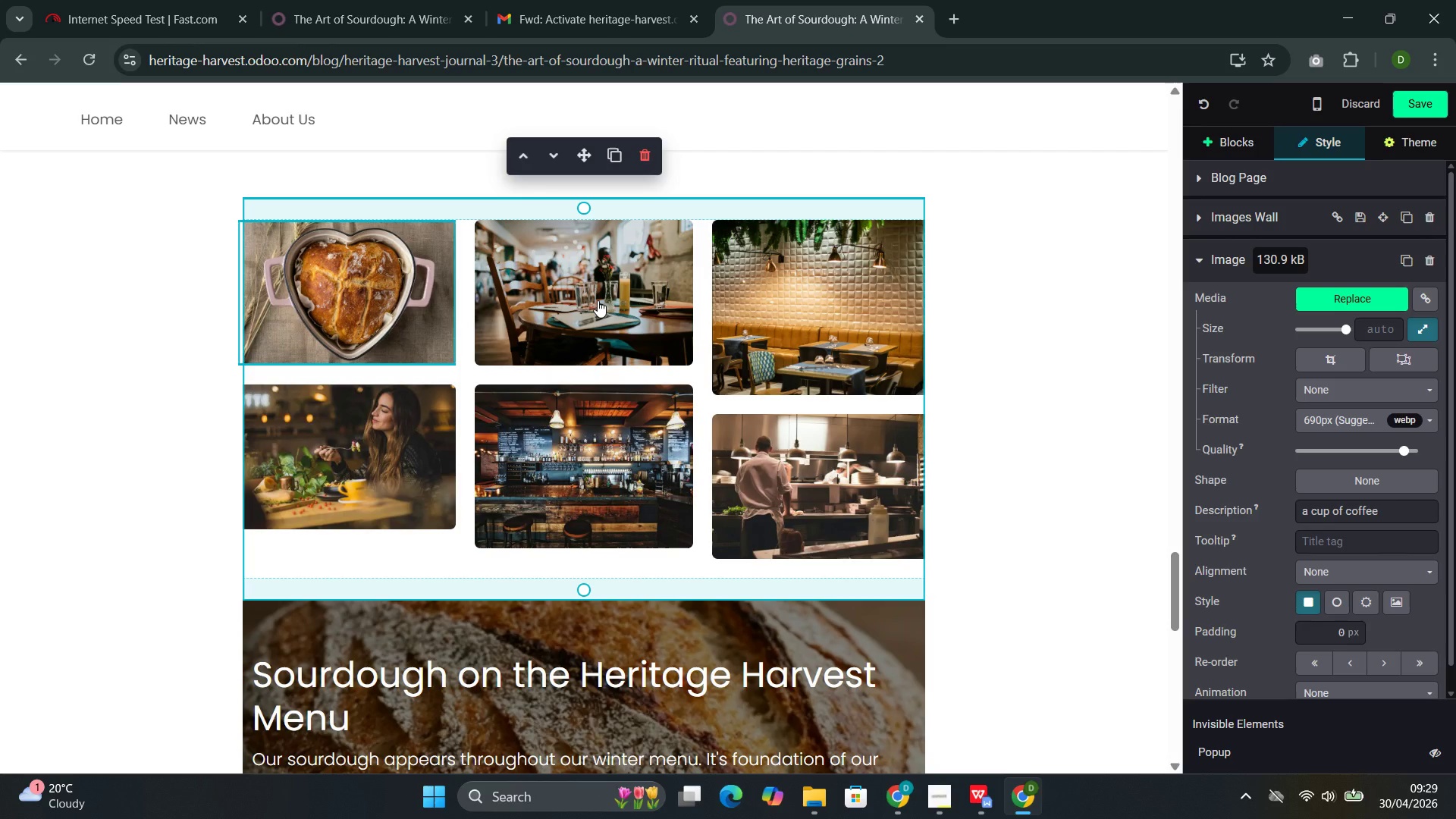 
wait(18.12)
 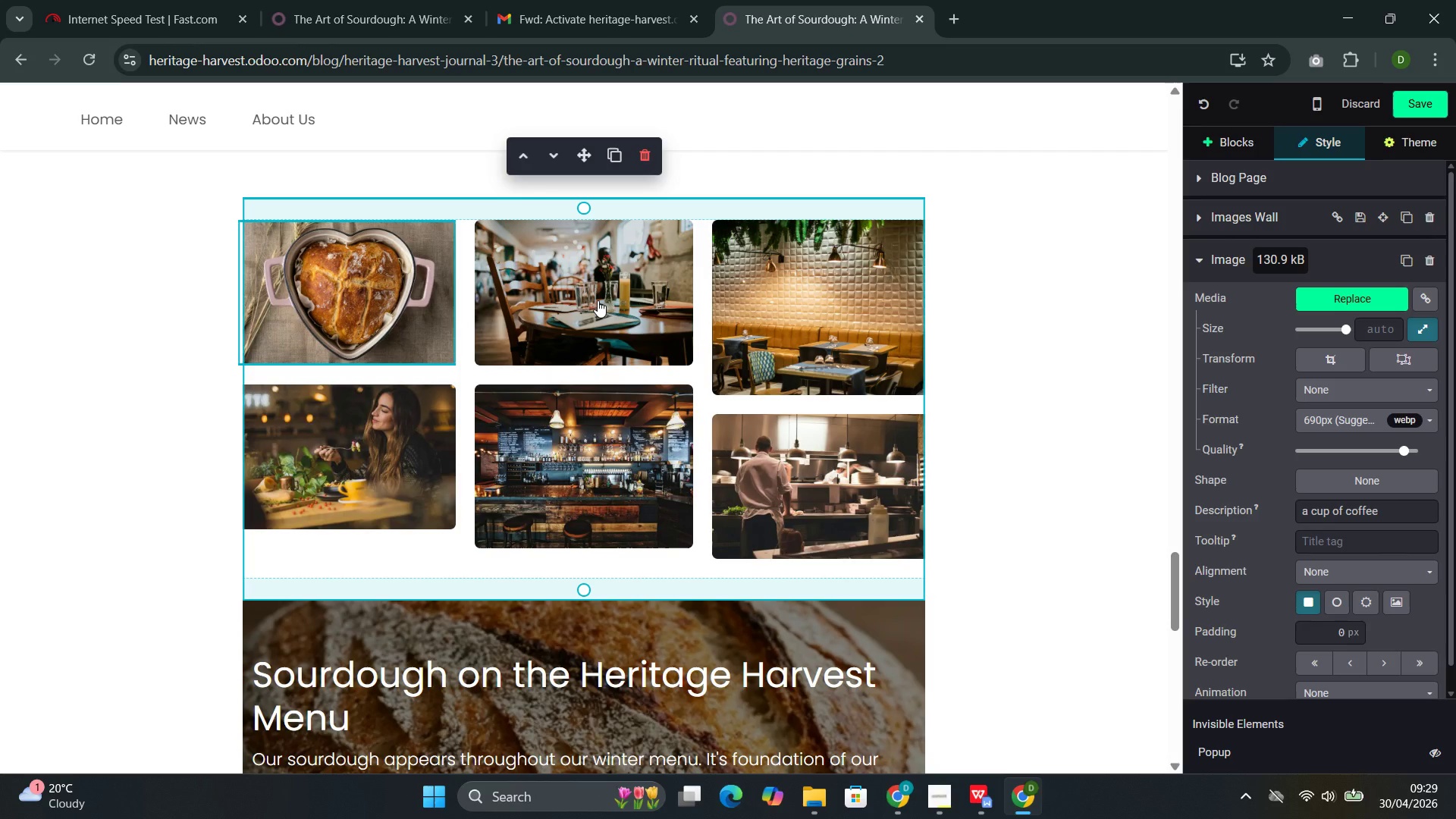 
double_click([576, 304])
 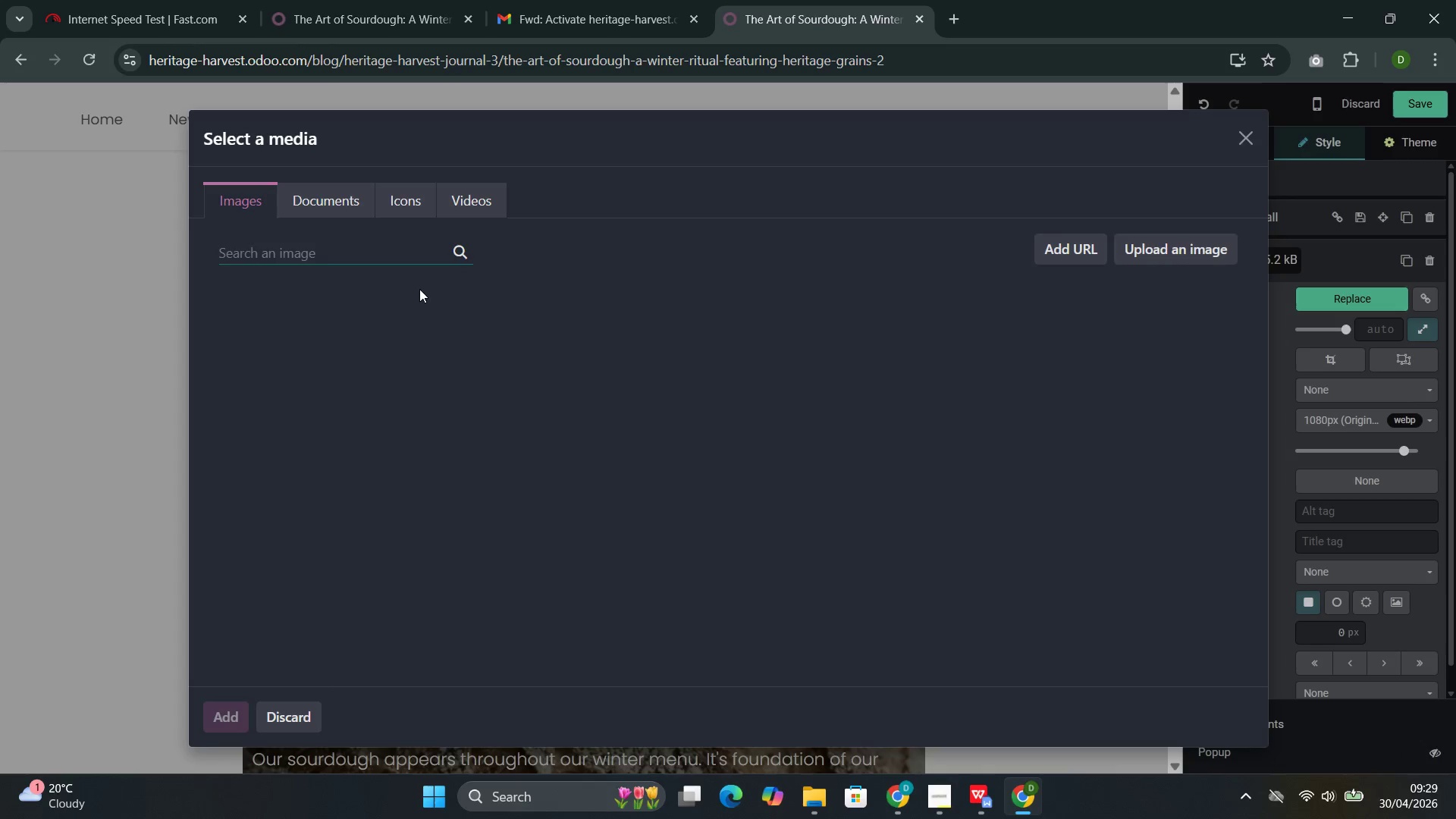 
left_click([403, 253])
 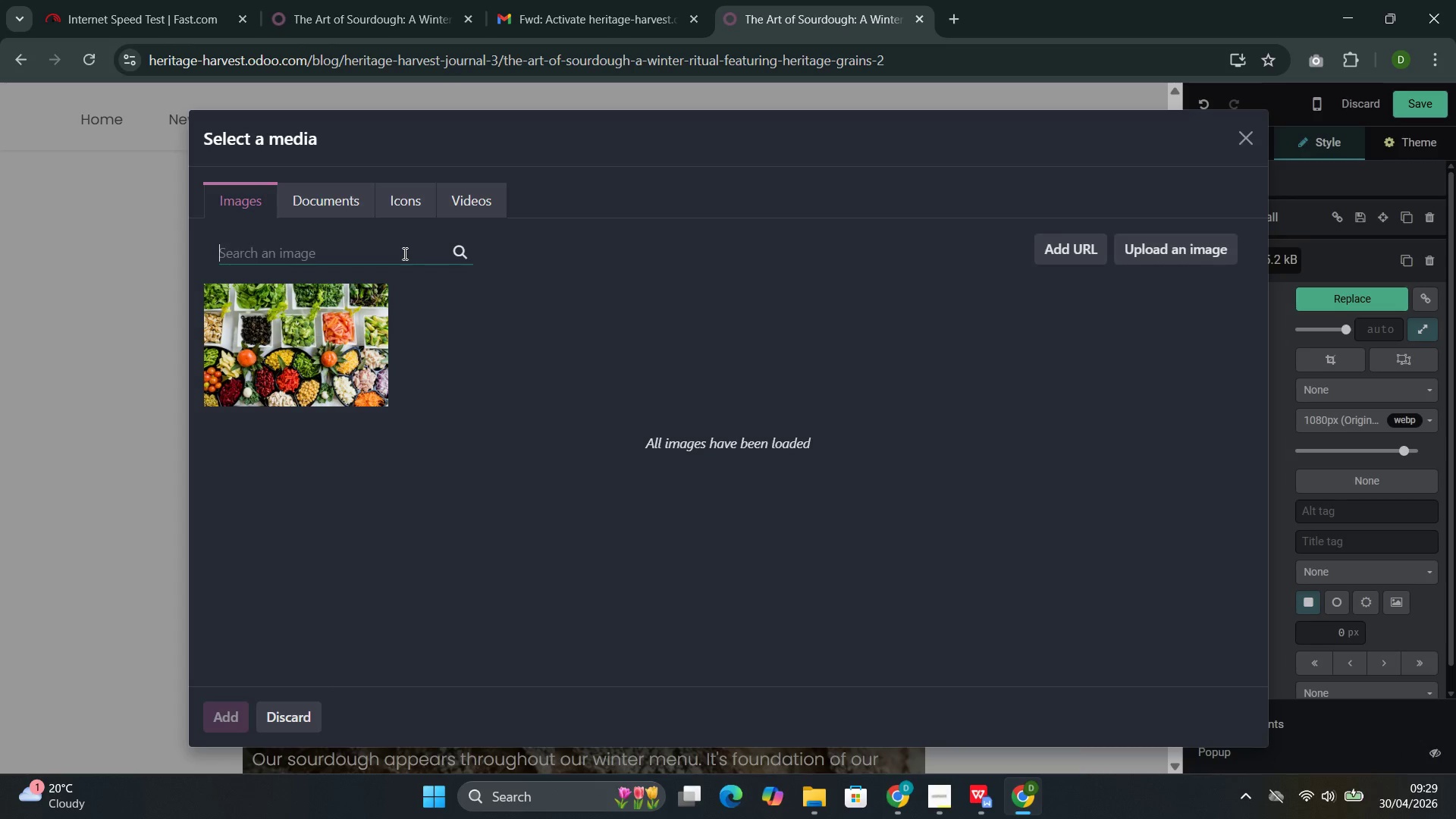 
key(Control+V)
 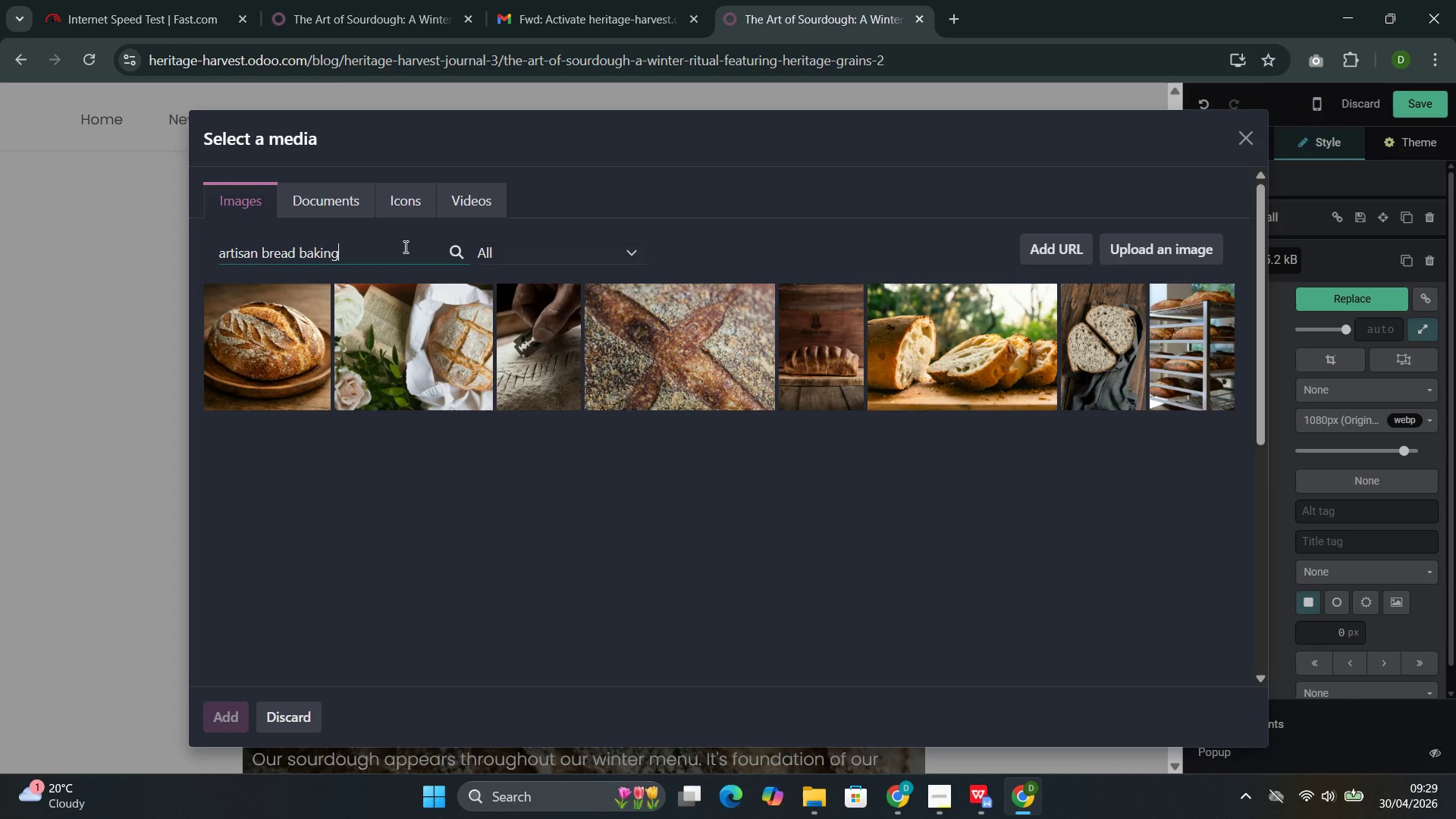 
scroll: coordinate [443, 419], scroll_direction: down, amount: 5.0
 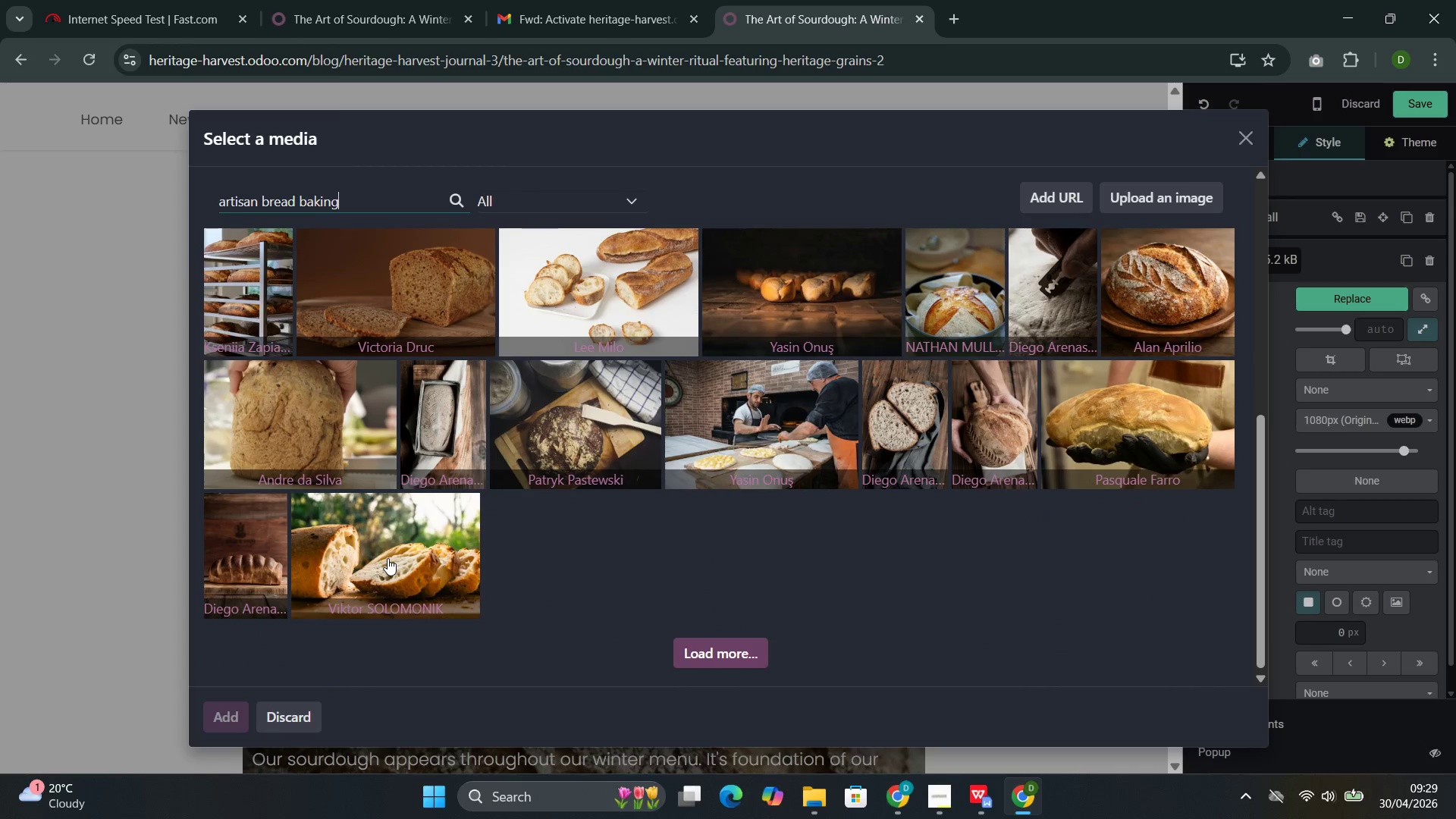 
scroll: coordinate [914, 433], scroll_direction: up, amount: 5.0
 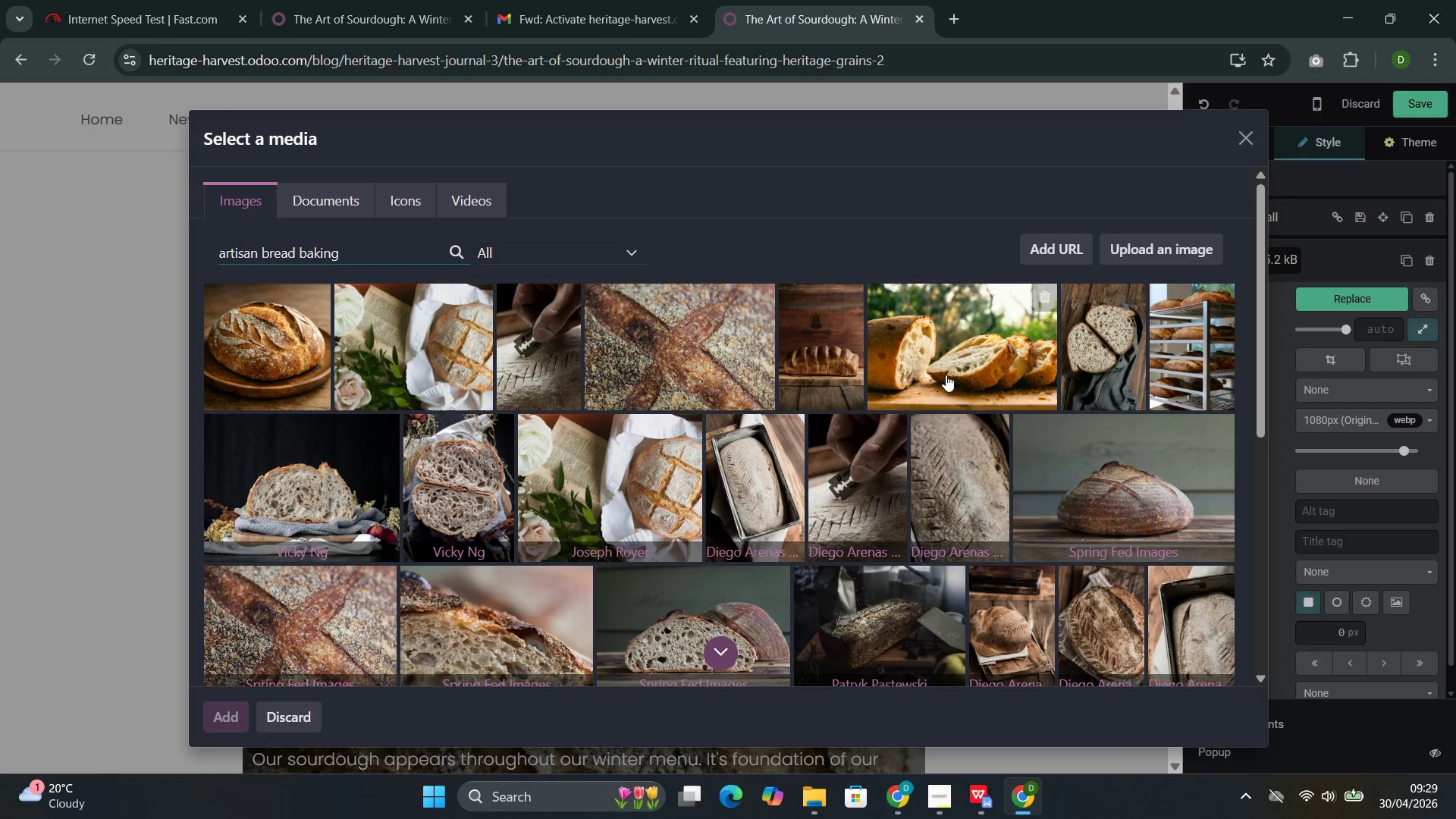 
scroll: coordinate [946, 374], scroll_direction: down, amount: 2.0
 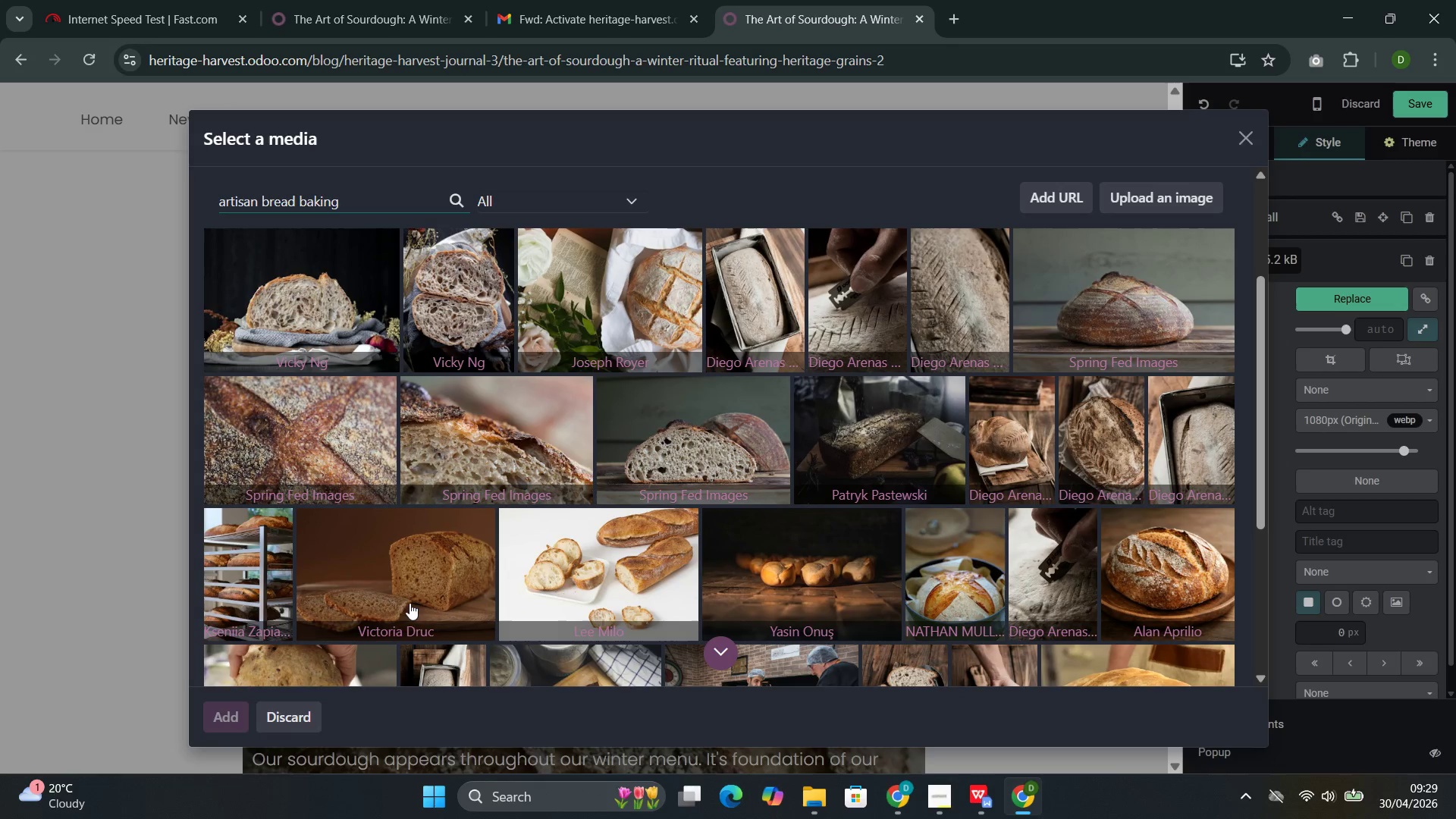 
left_click([421, 569])
 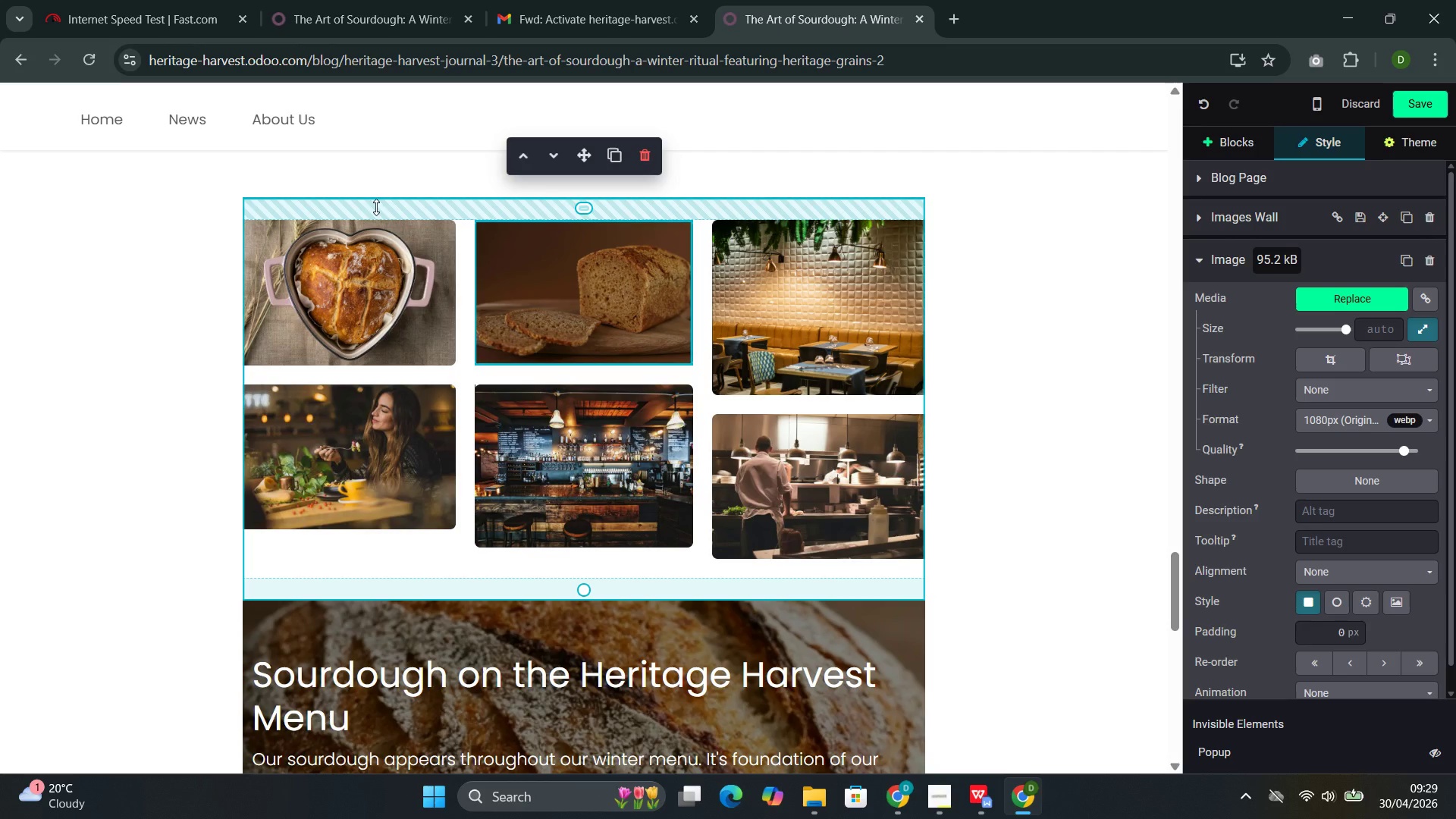 
wait(7.25)
 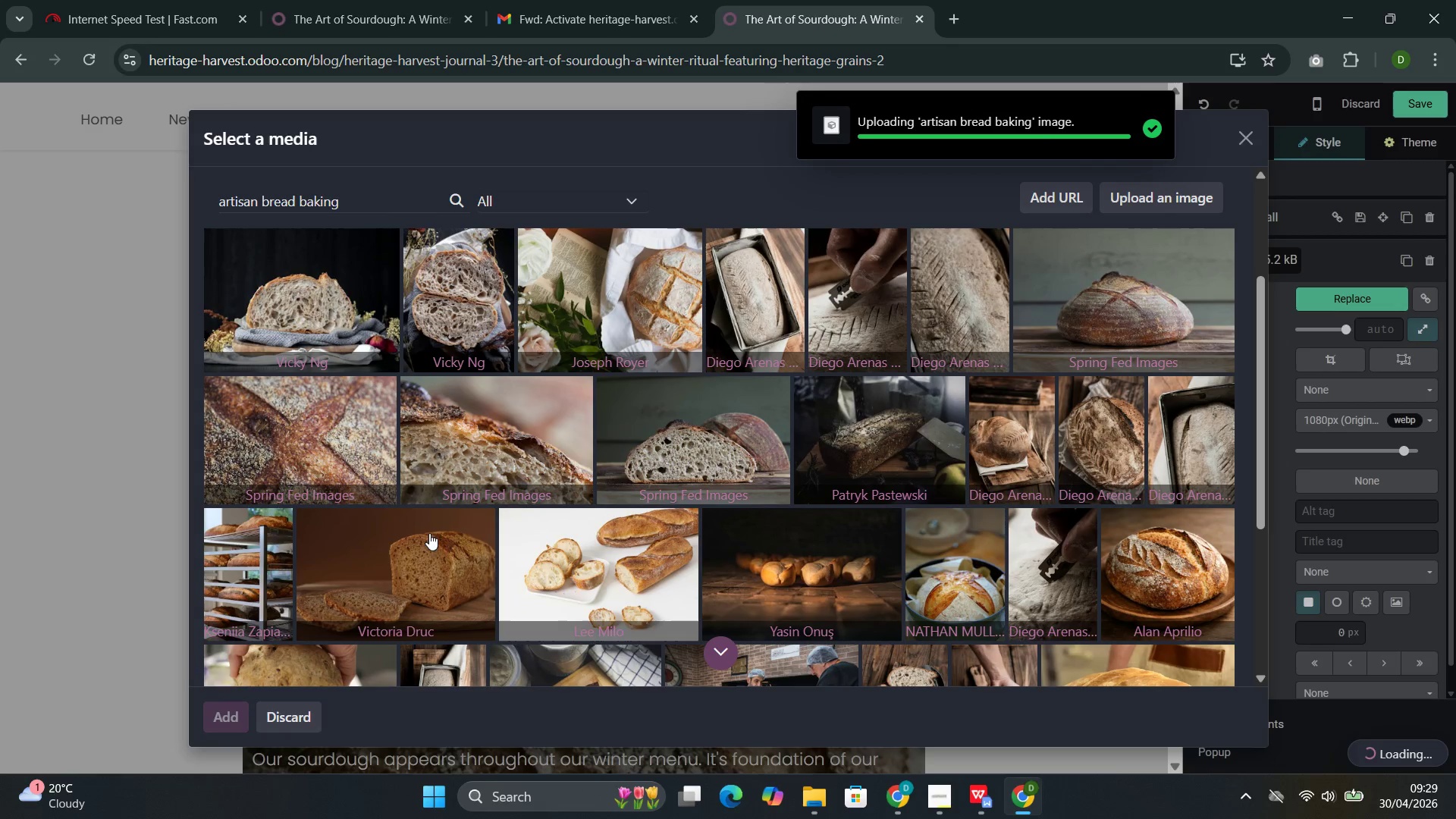 
double_click([626, 435])
 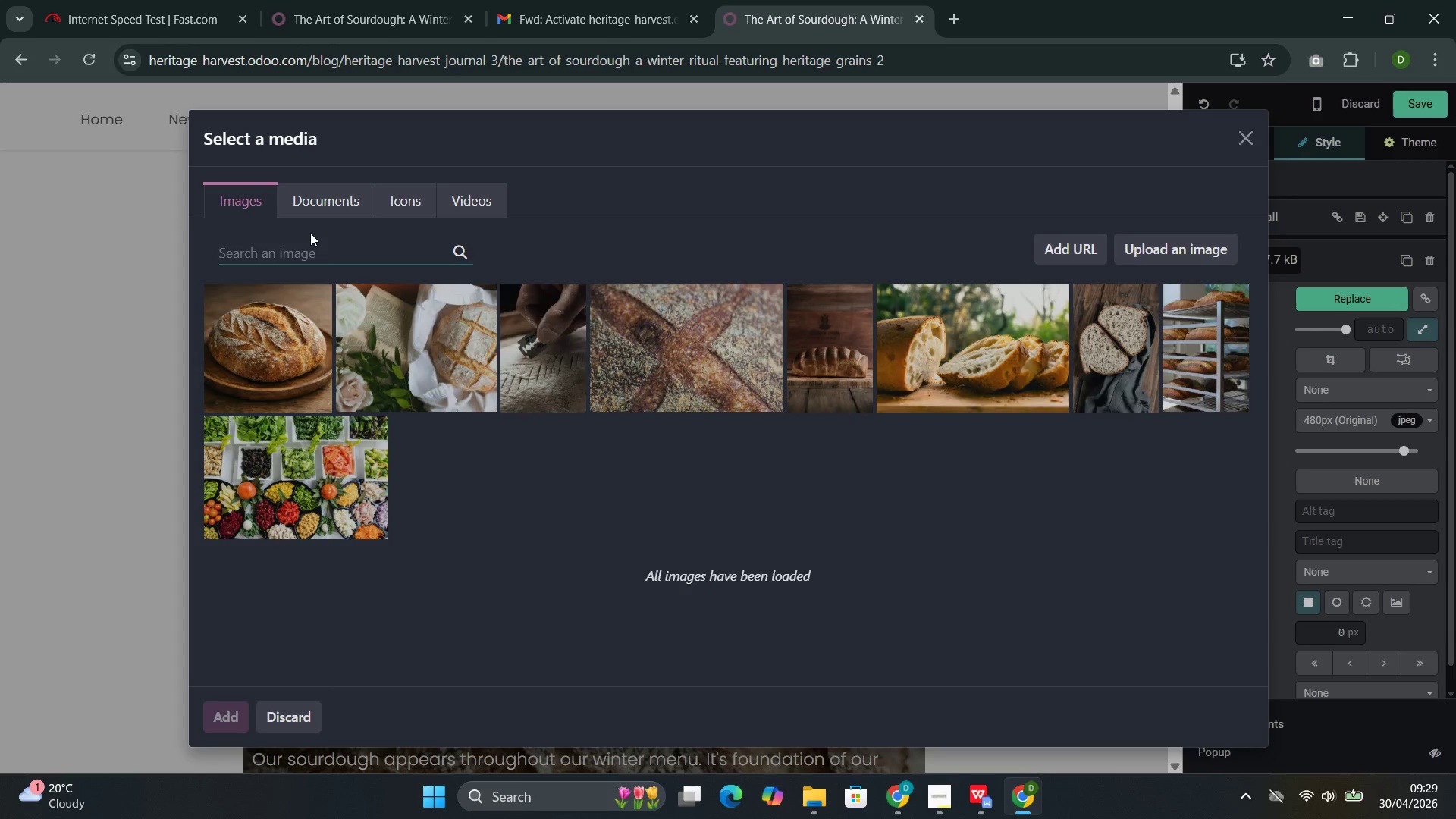 
left_click([307, 250])
 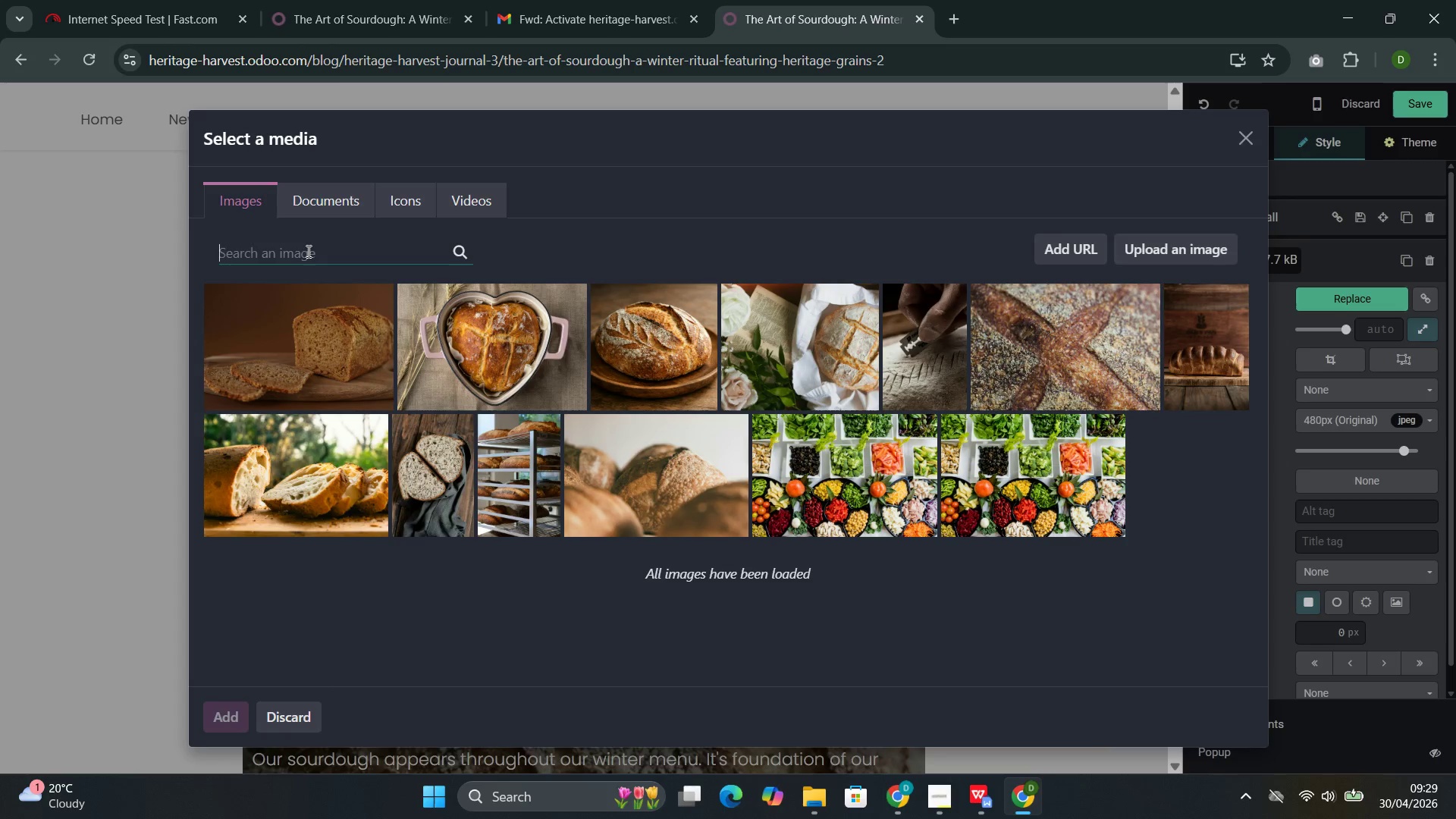 
type(naker shope)
 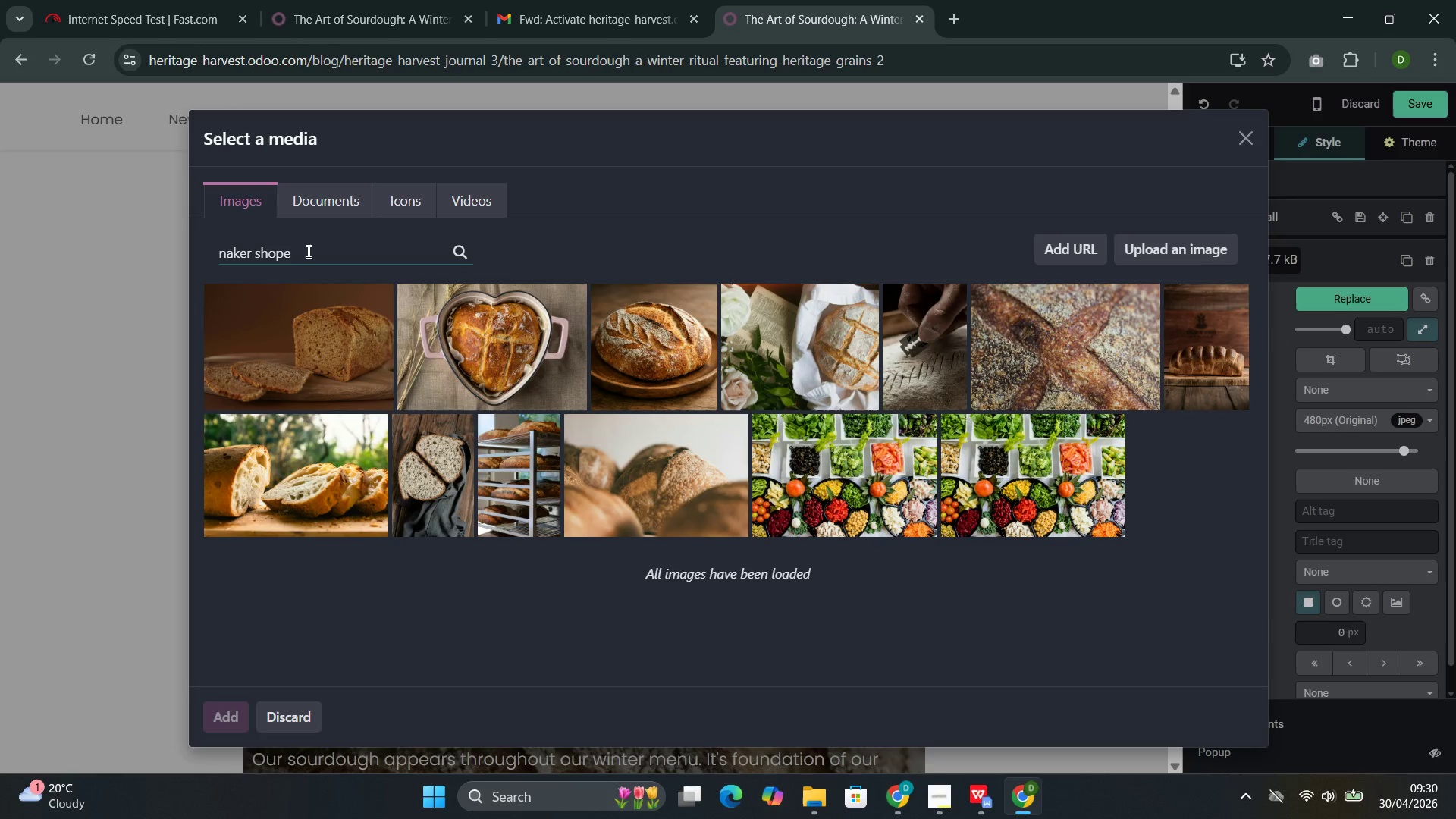 
hold_key(key=ArrowLeft, duration=0.75)
 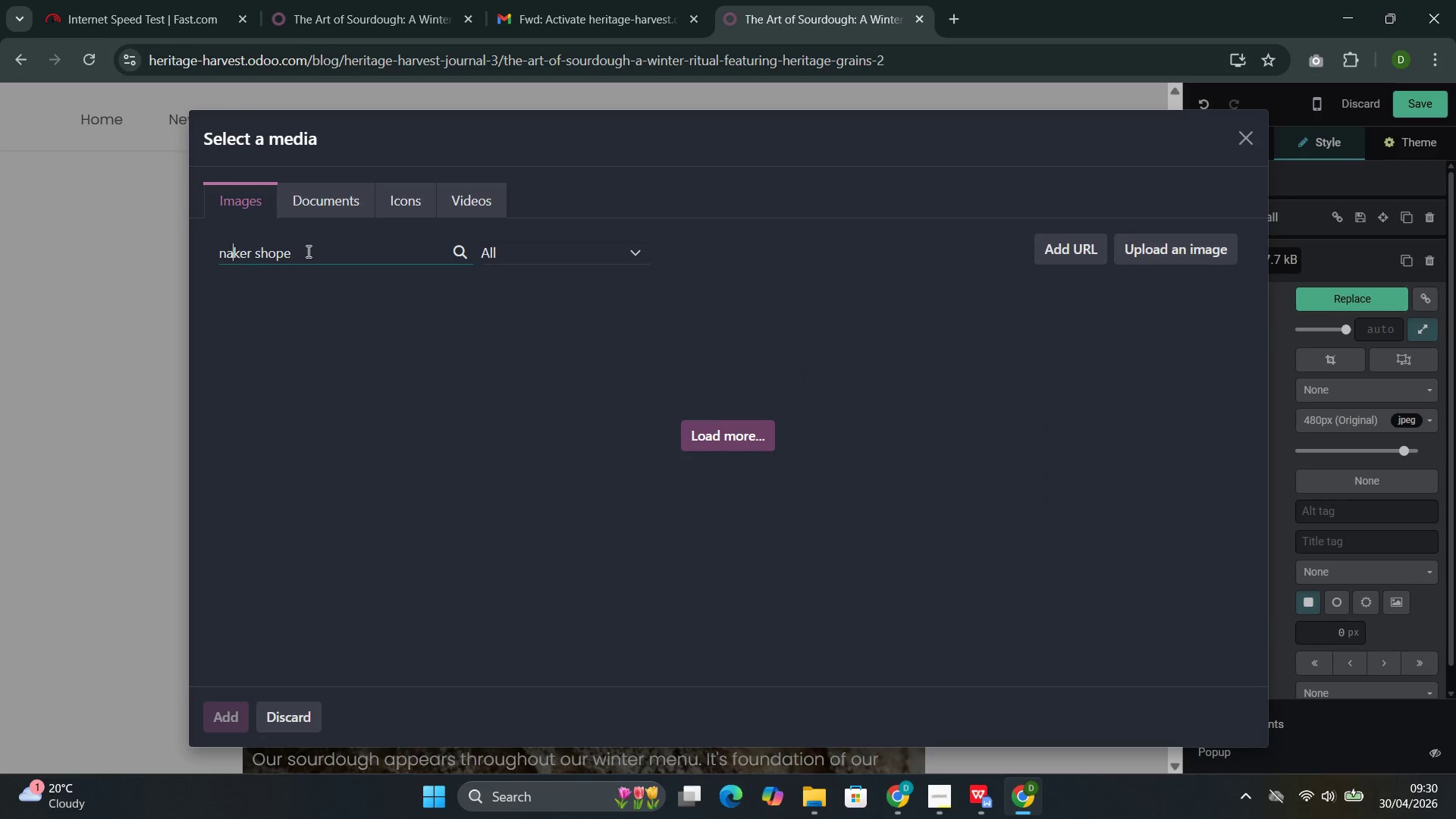 
key(ArrowLeft)
 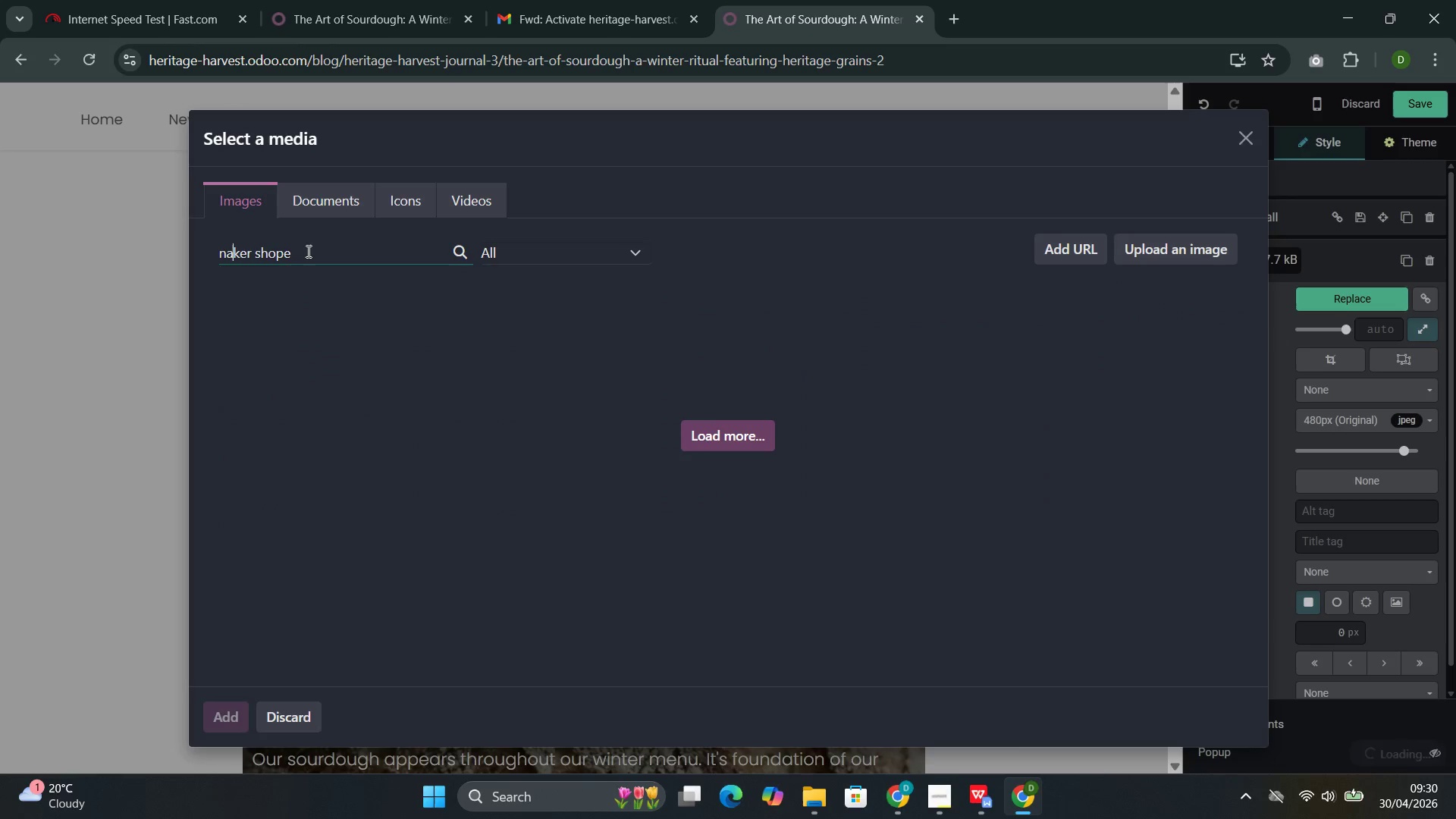 
key(ArrowLeft)
 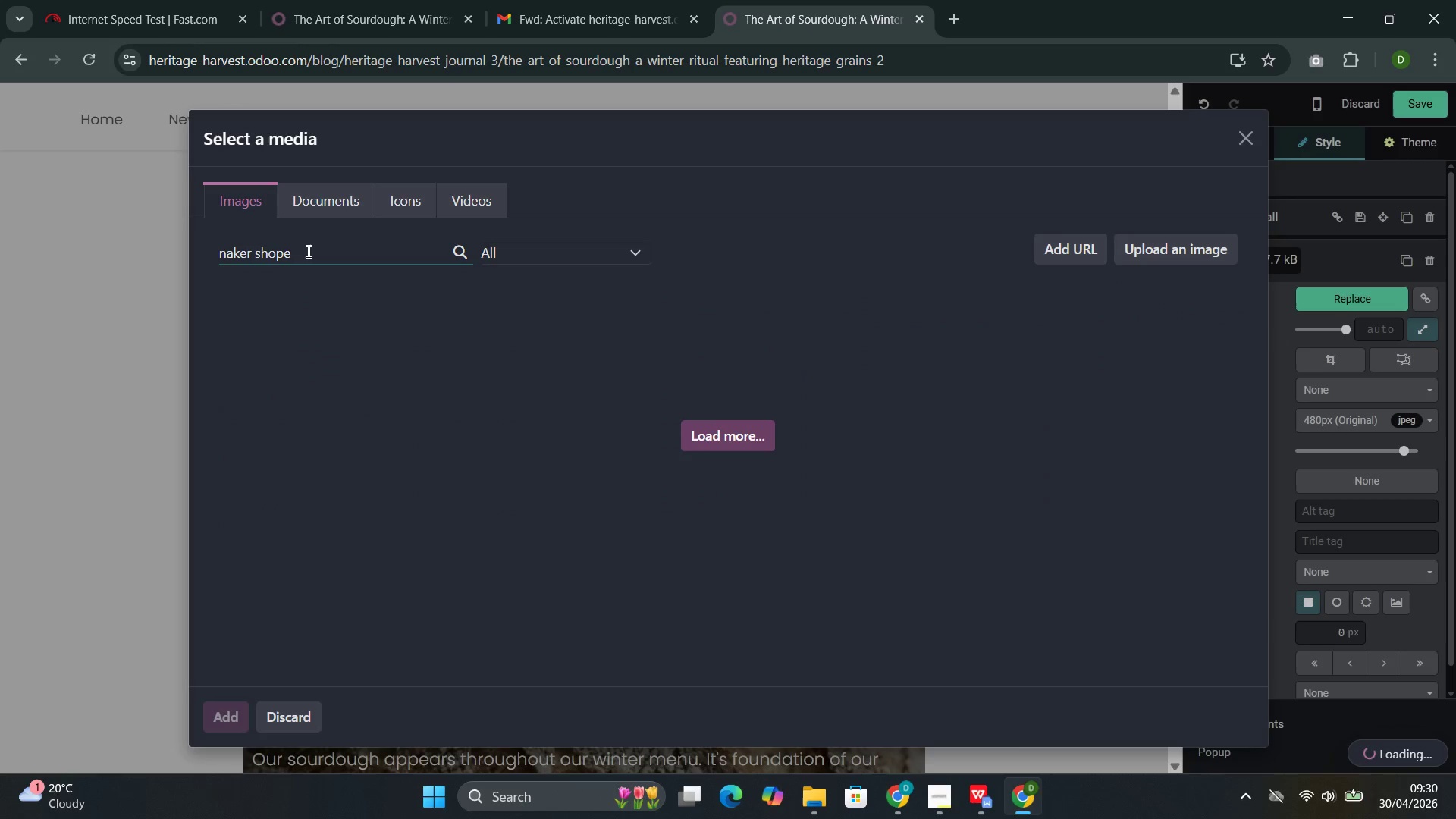 
key(Backspace)
 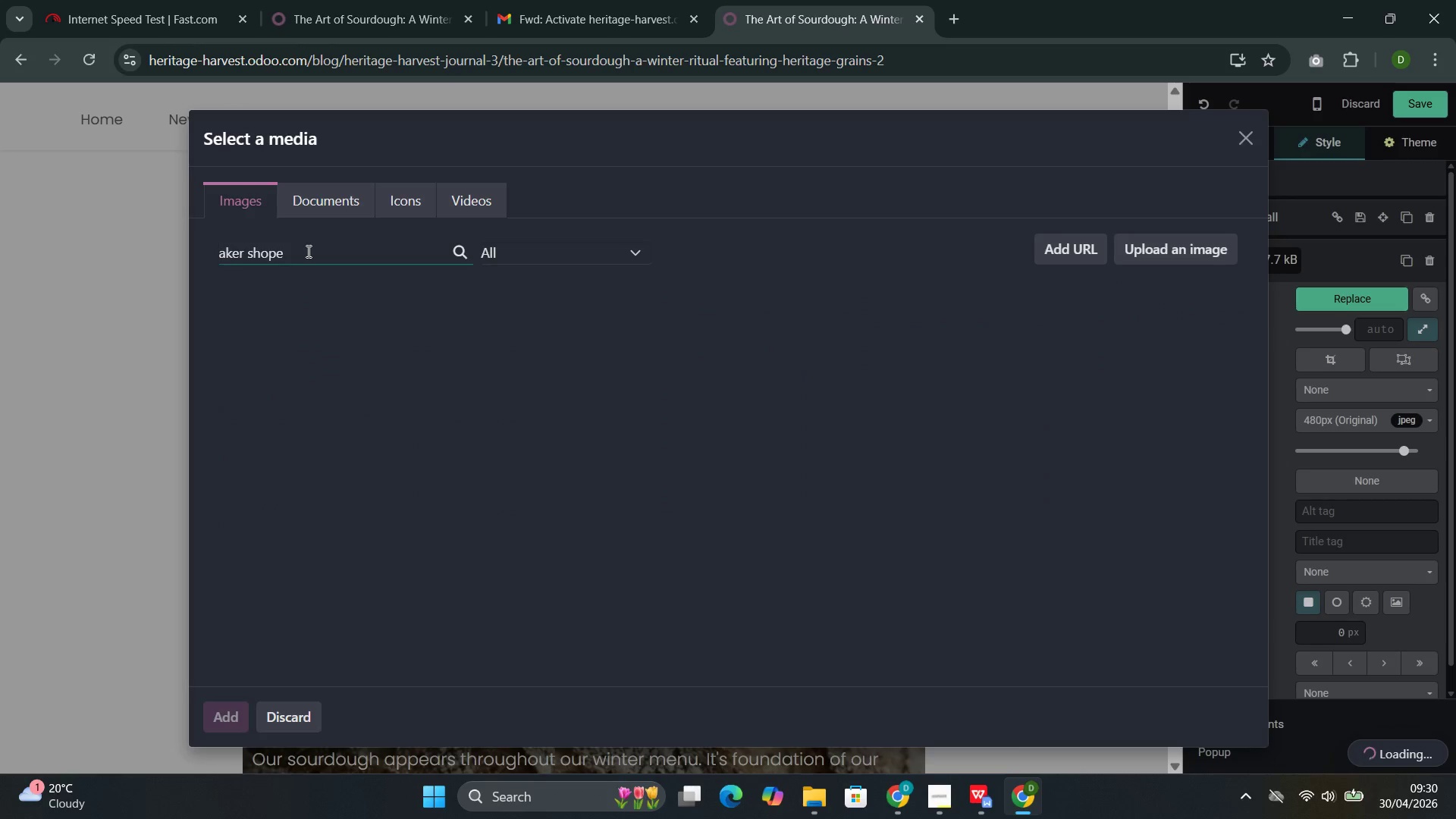 
key(B)
 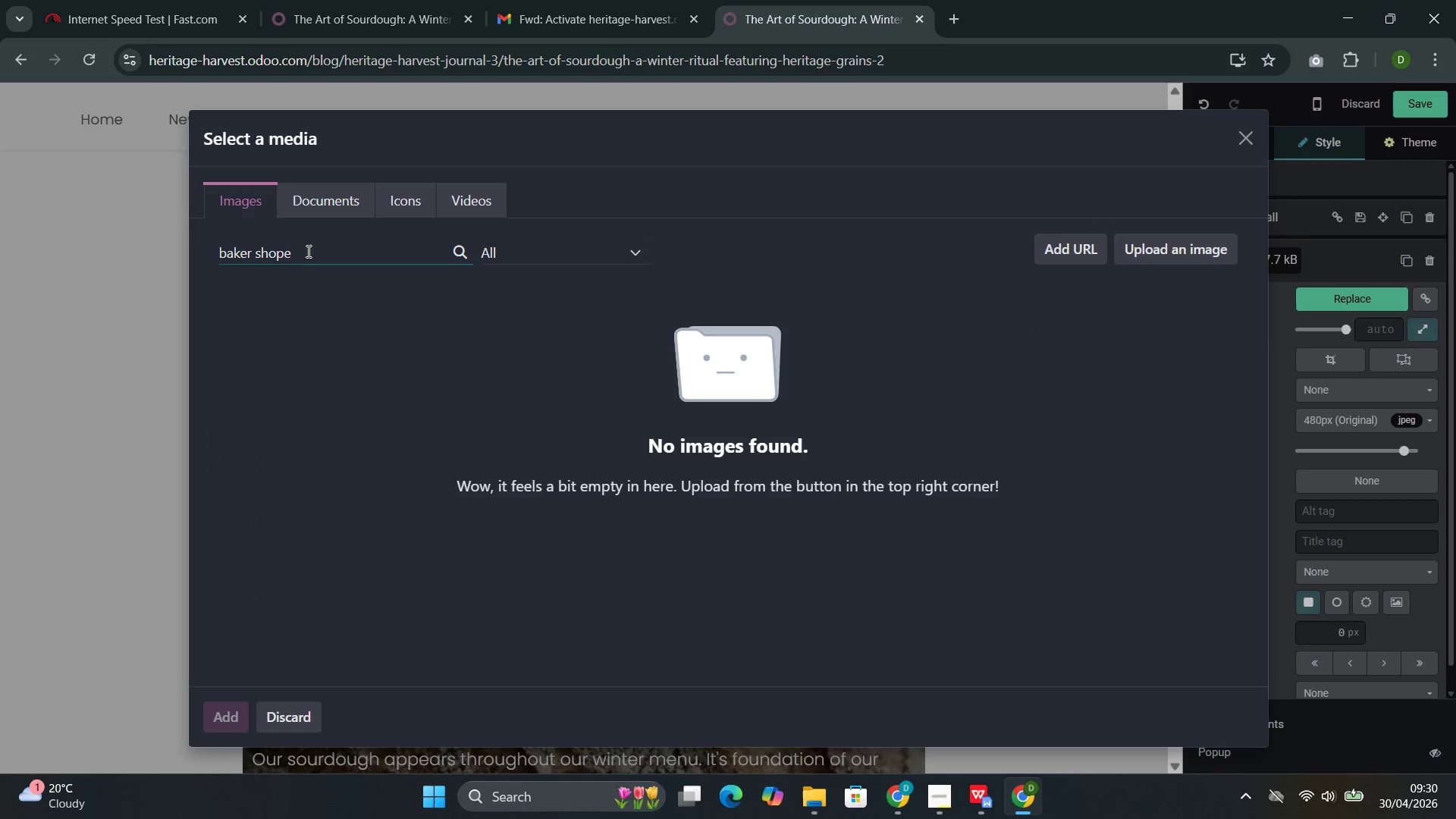 
wait(10.09)
 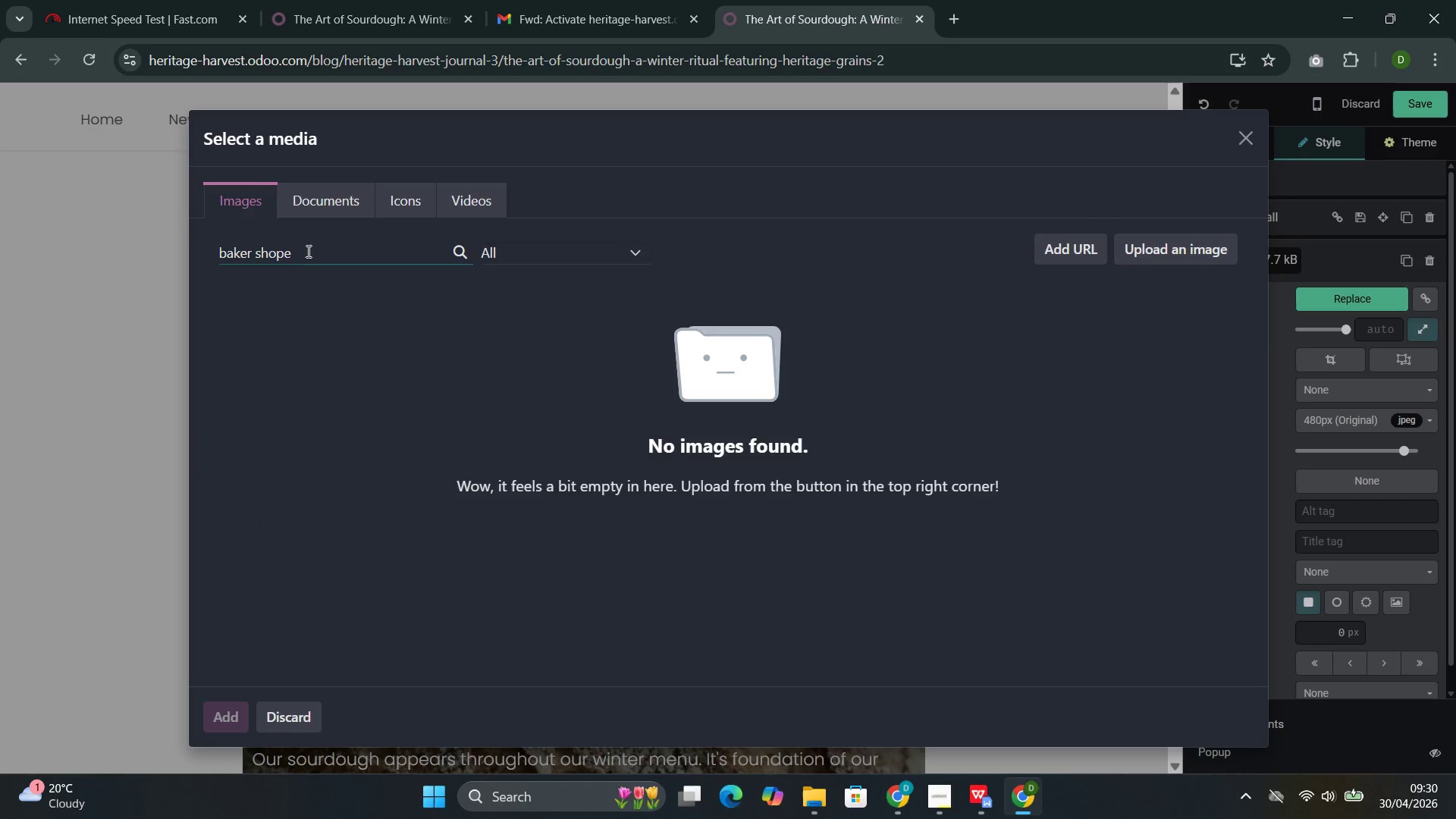 
left_click([308, 250])
 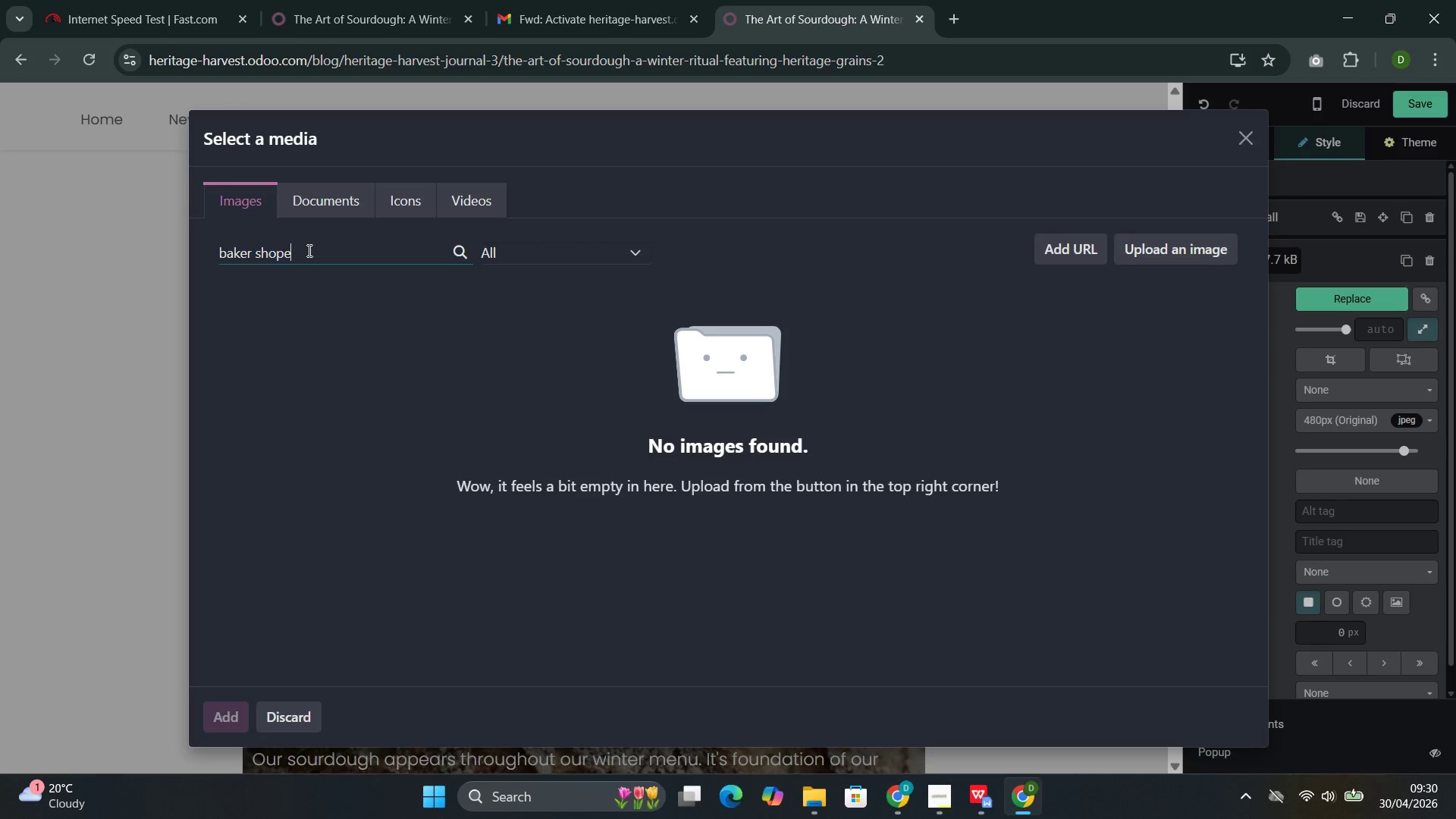 
key(Backspace)
 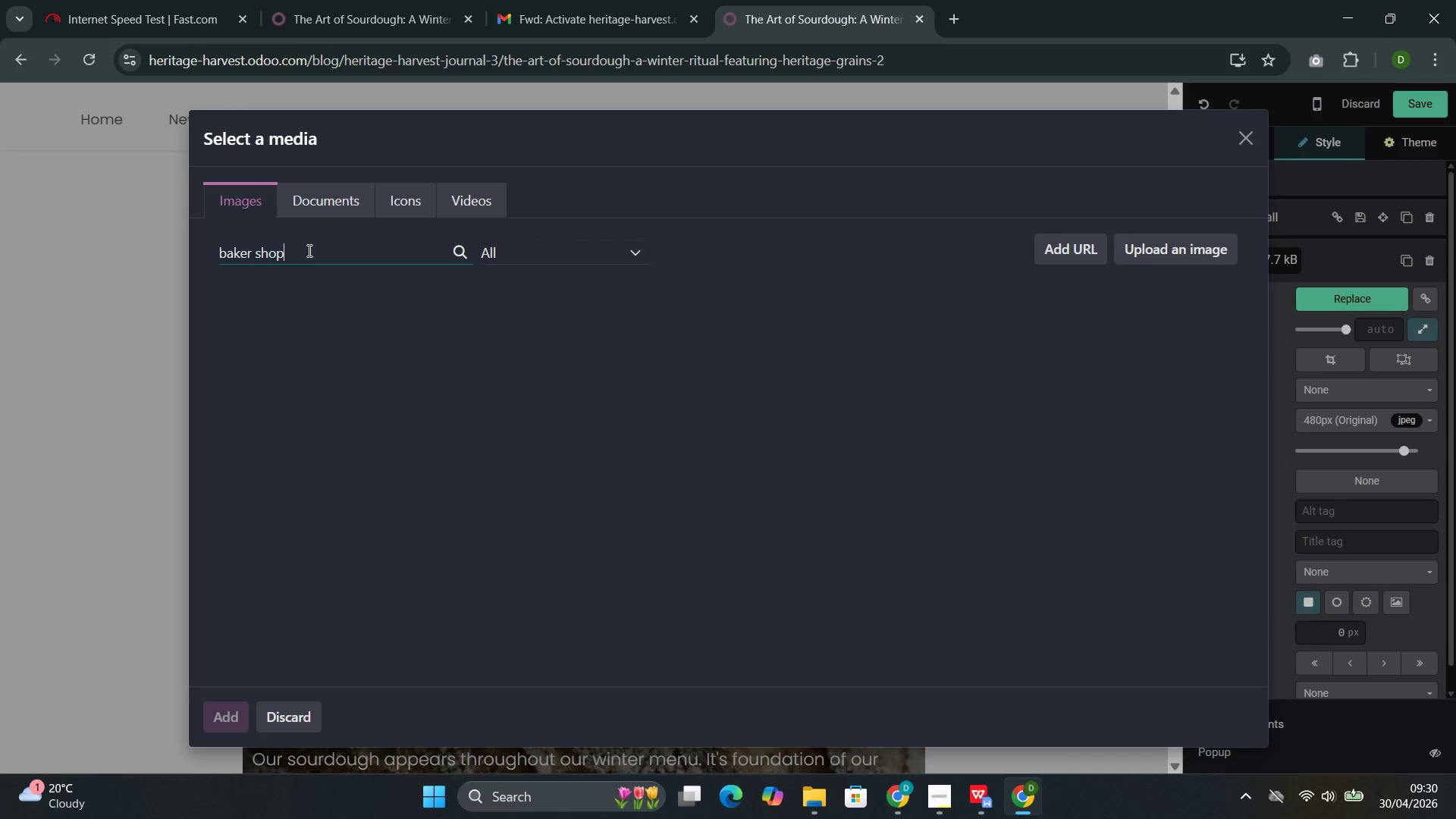 
wait(10.0)
 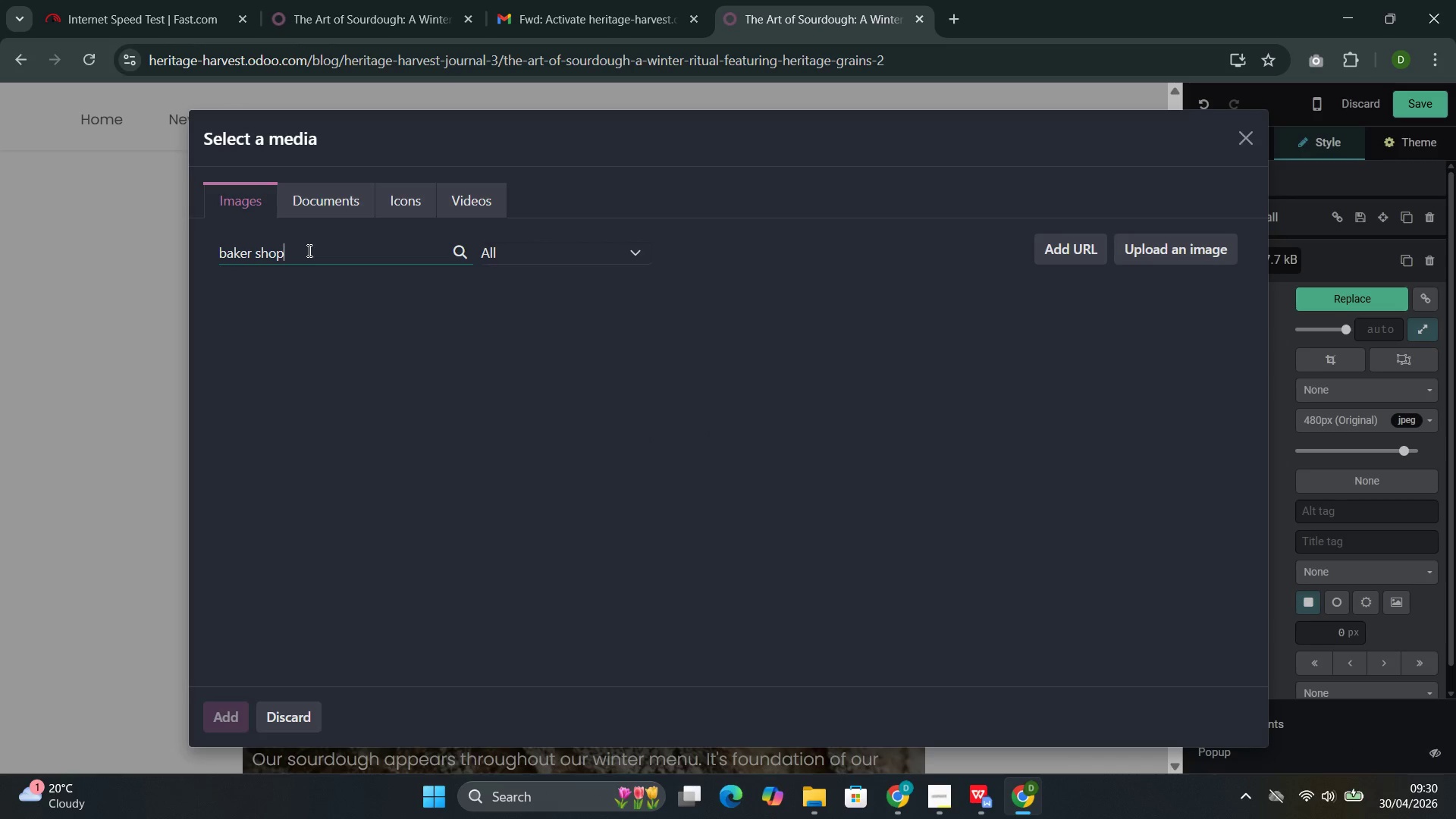 
scroll: coordinate [574, 531], scroll_direction: down, amount: 2.0
 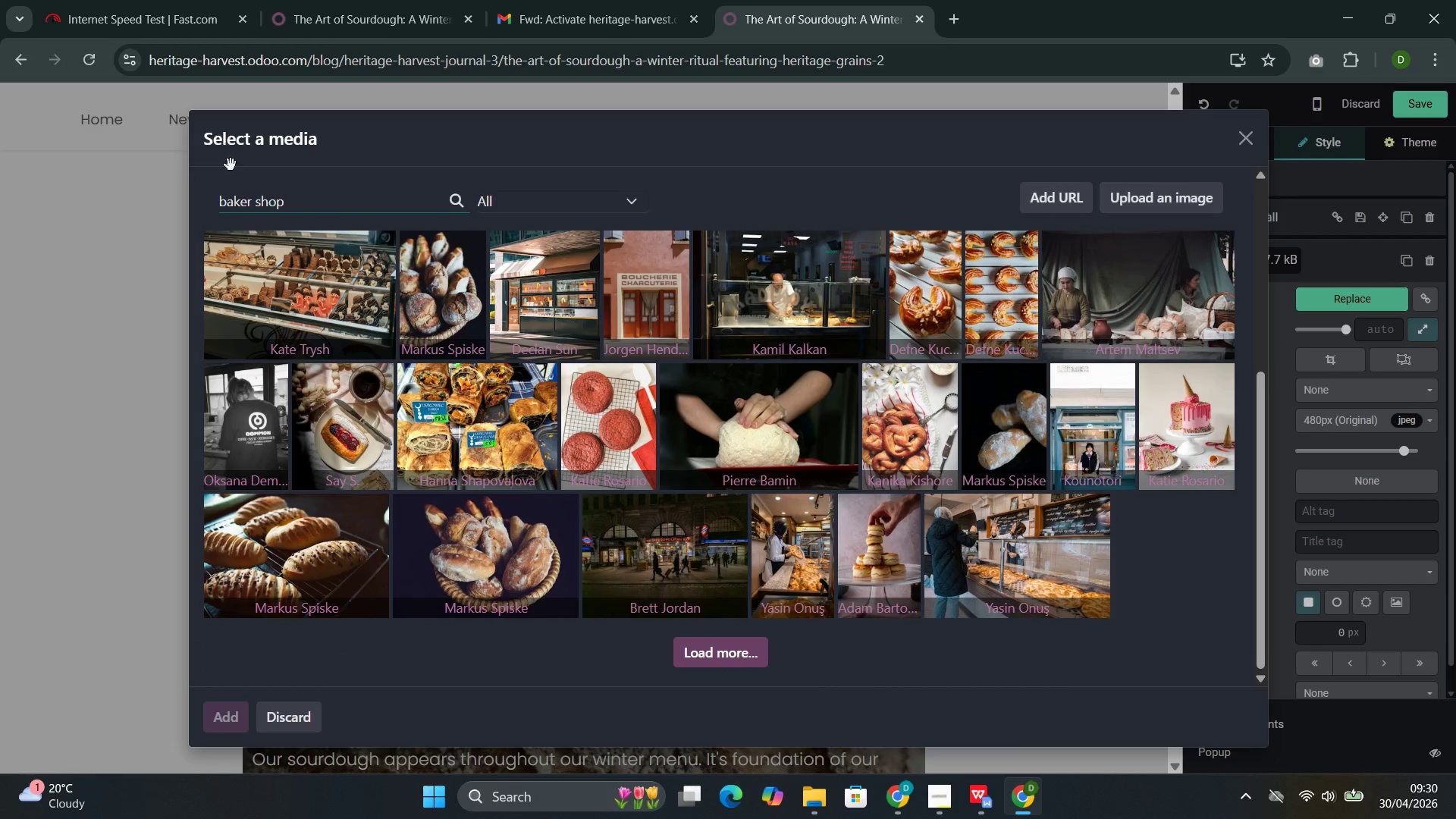 
double_click([246, 202])
 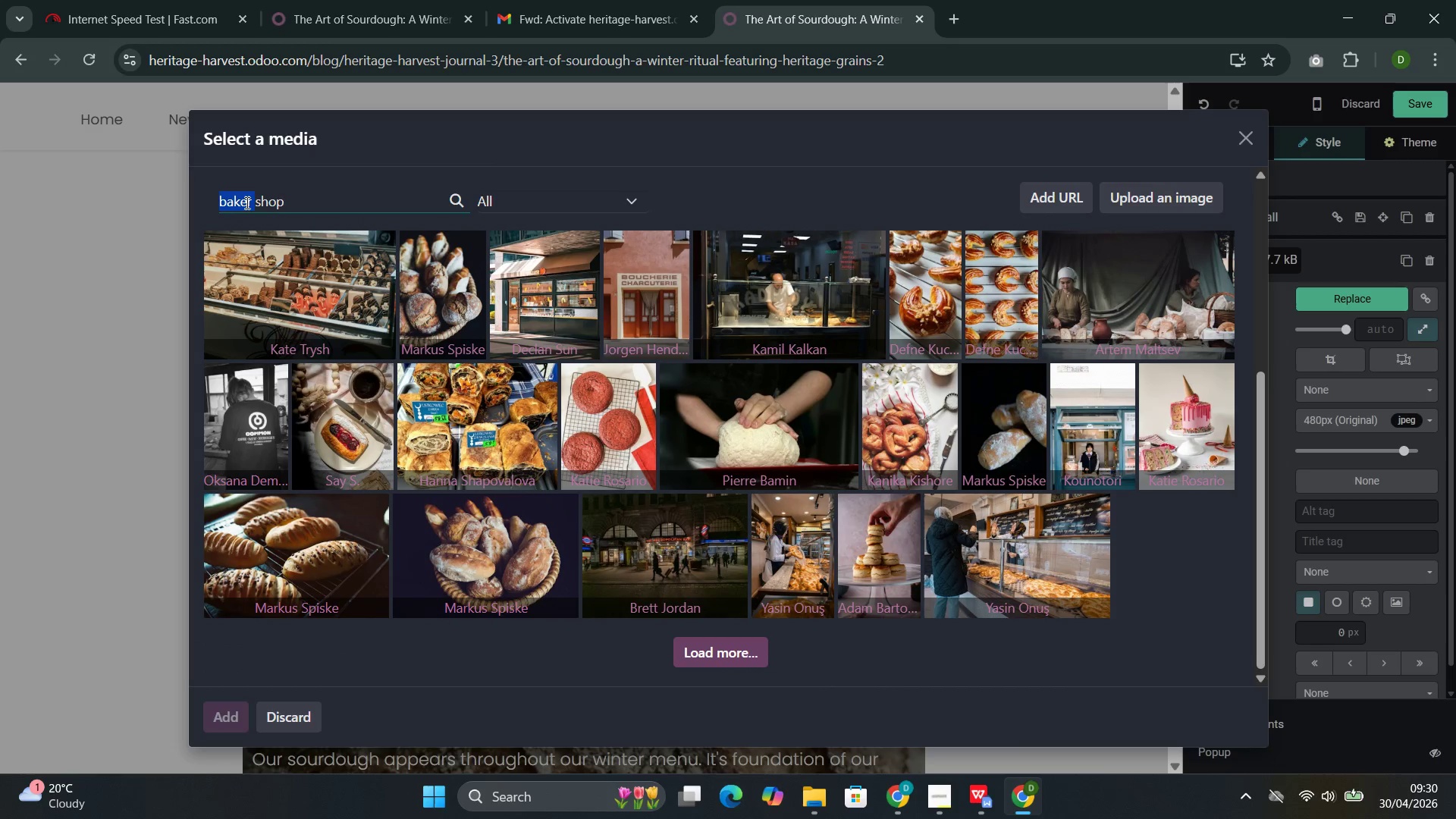 
triple_click([246, 202])
 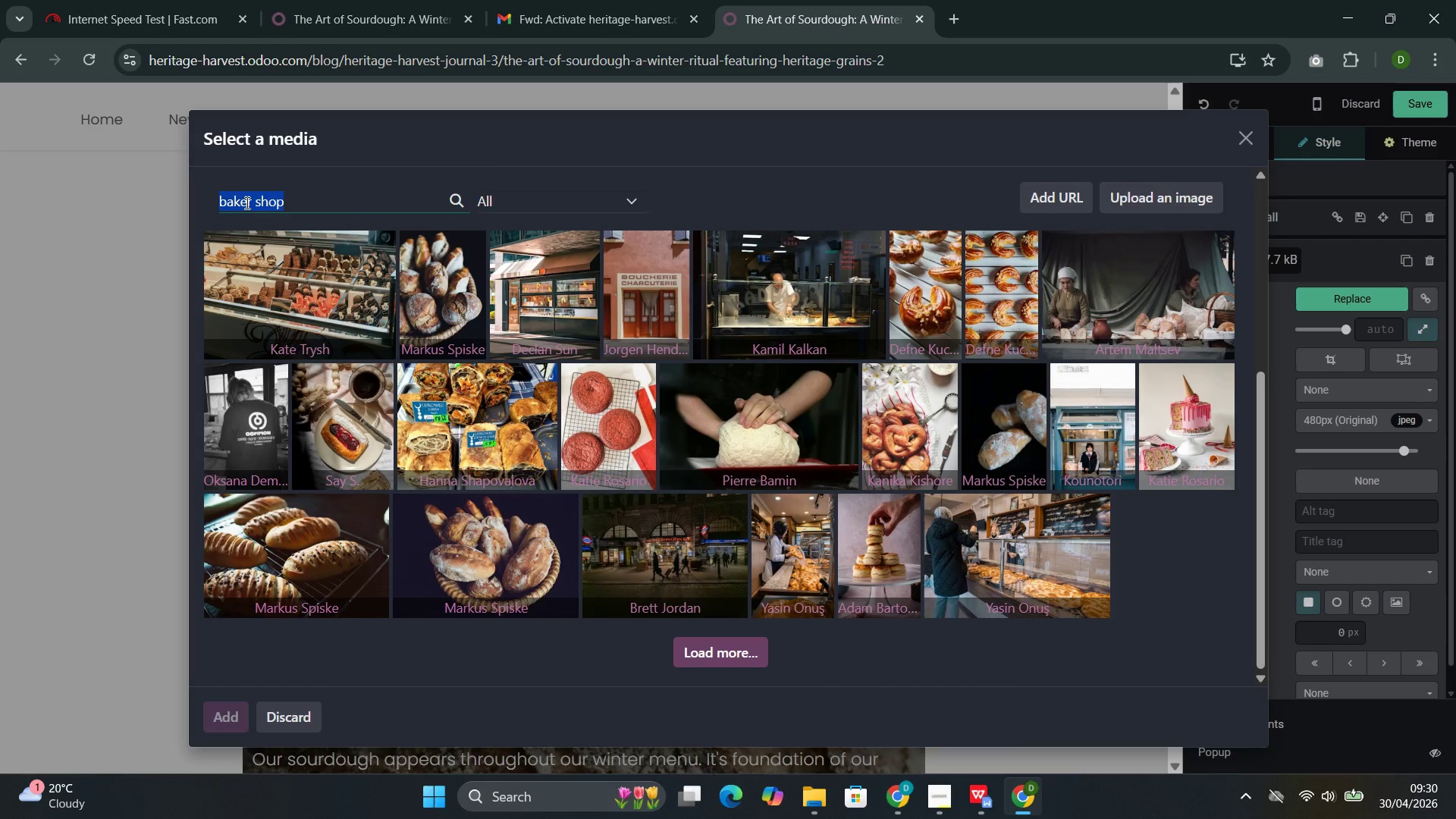 
triple_click([246, 202])
 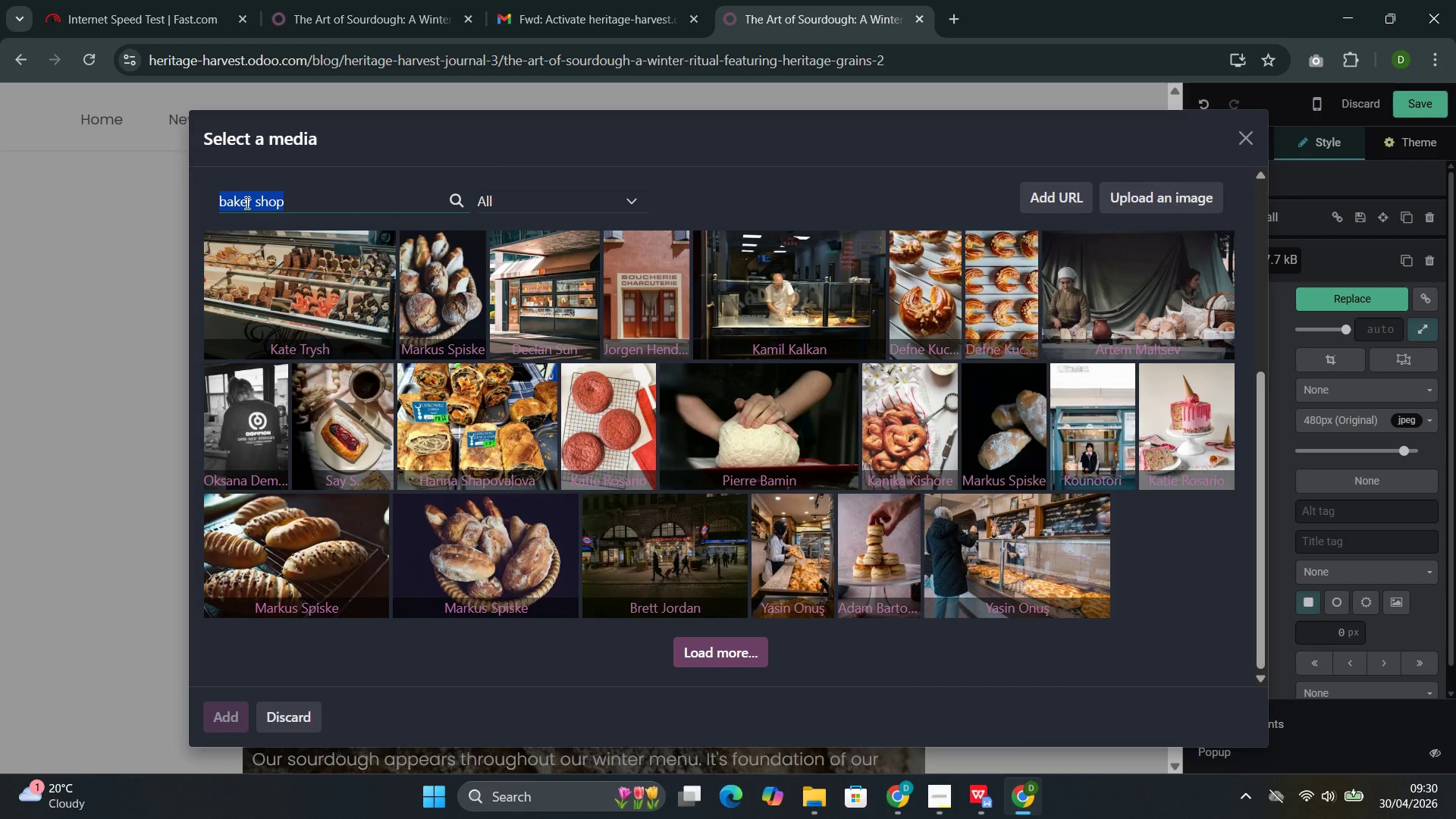 
key(Control+C)
 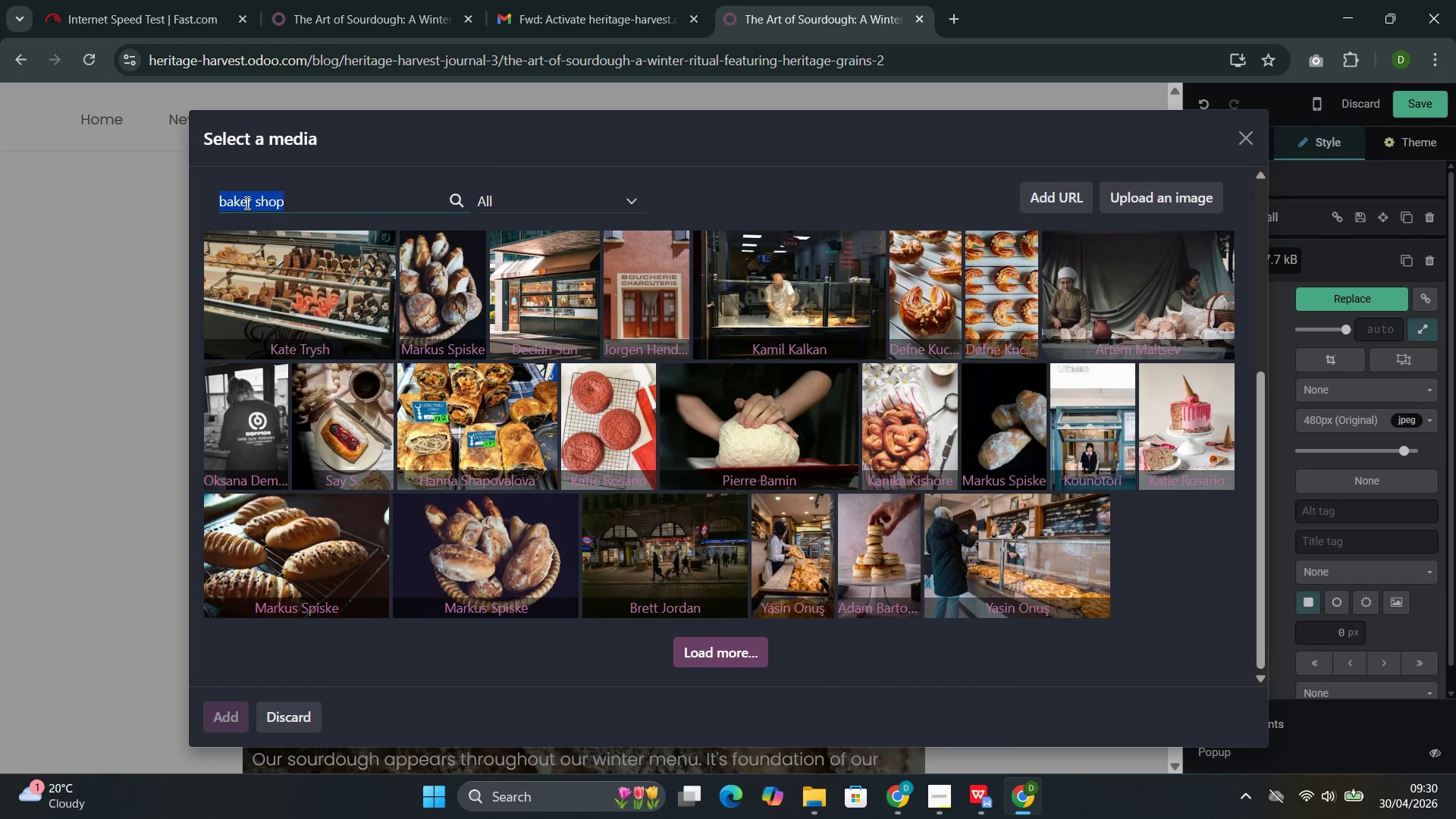 
key(Control+C)
 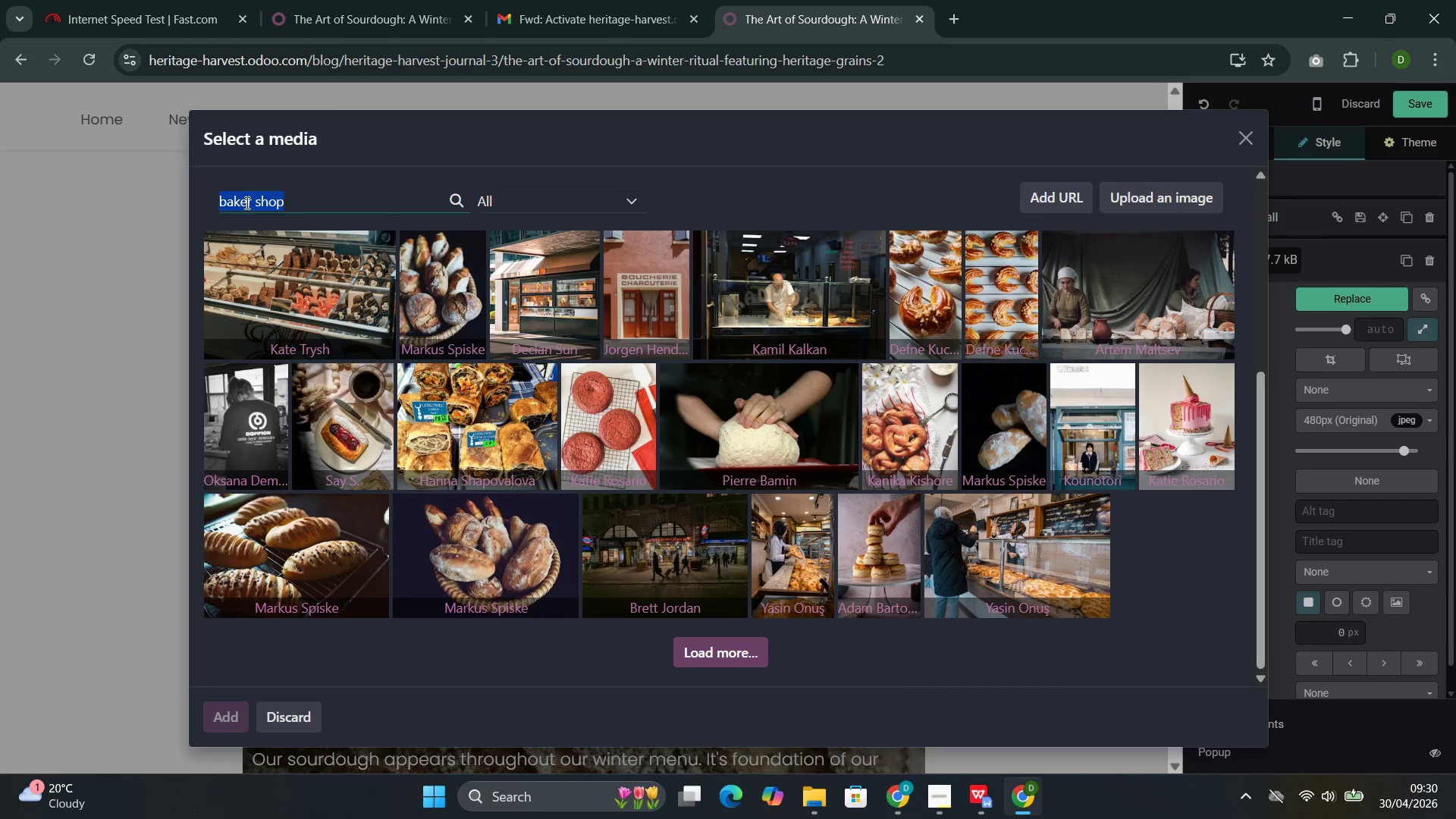 
key(Control+C)
 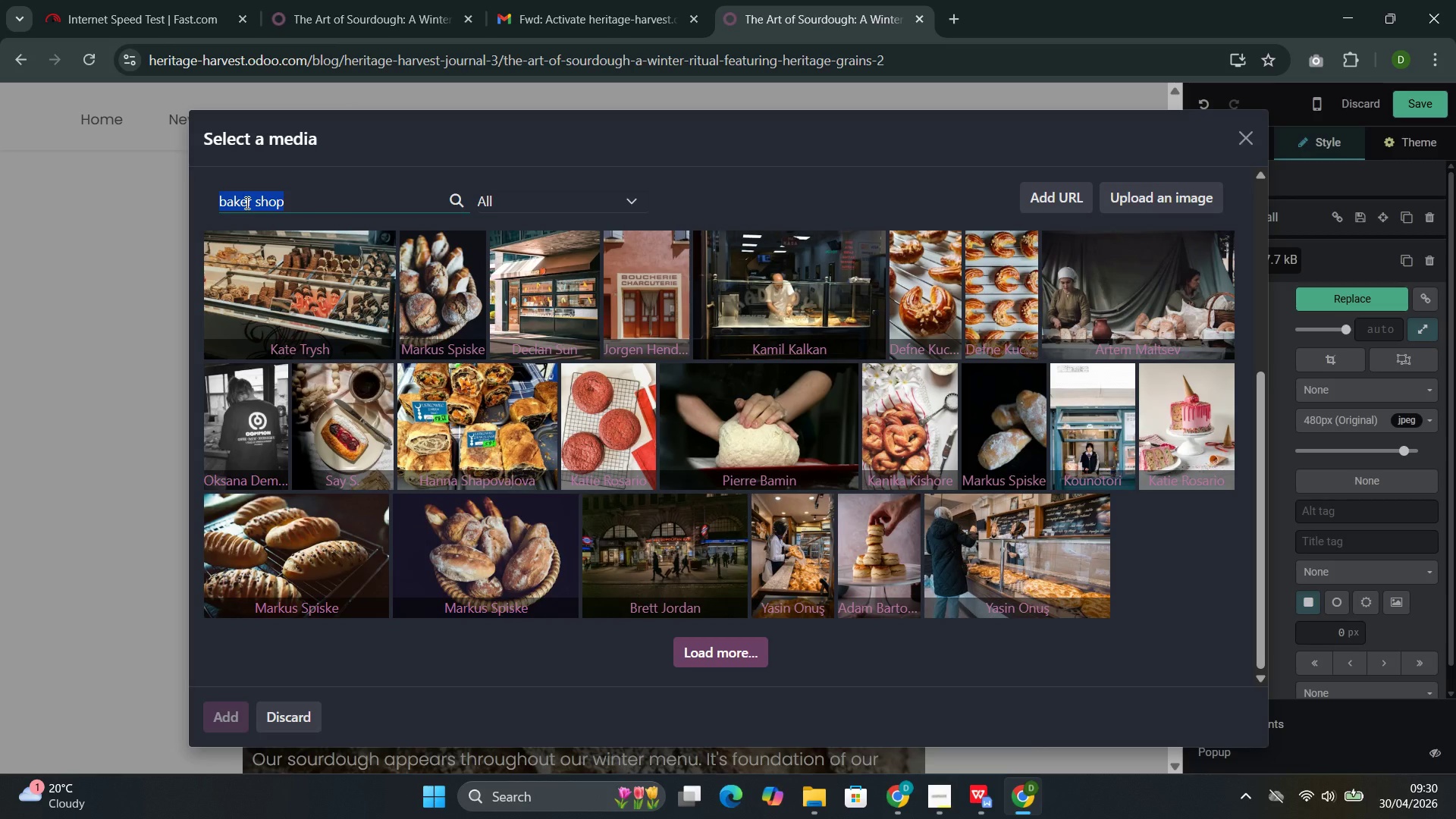 
key(Control+C)
 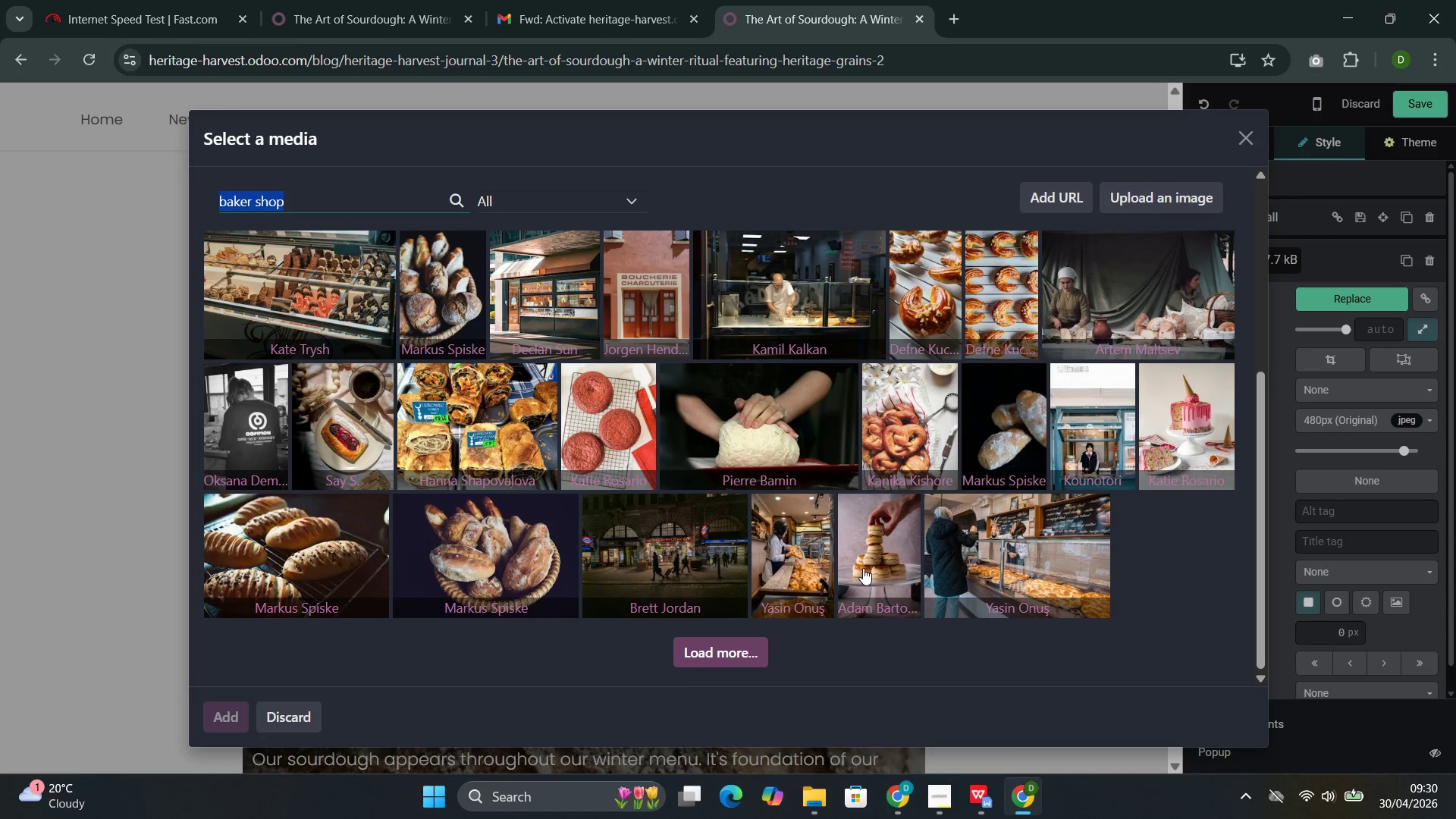 
wait(5.73)
 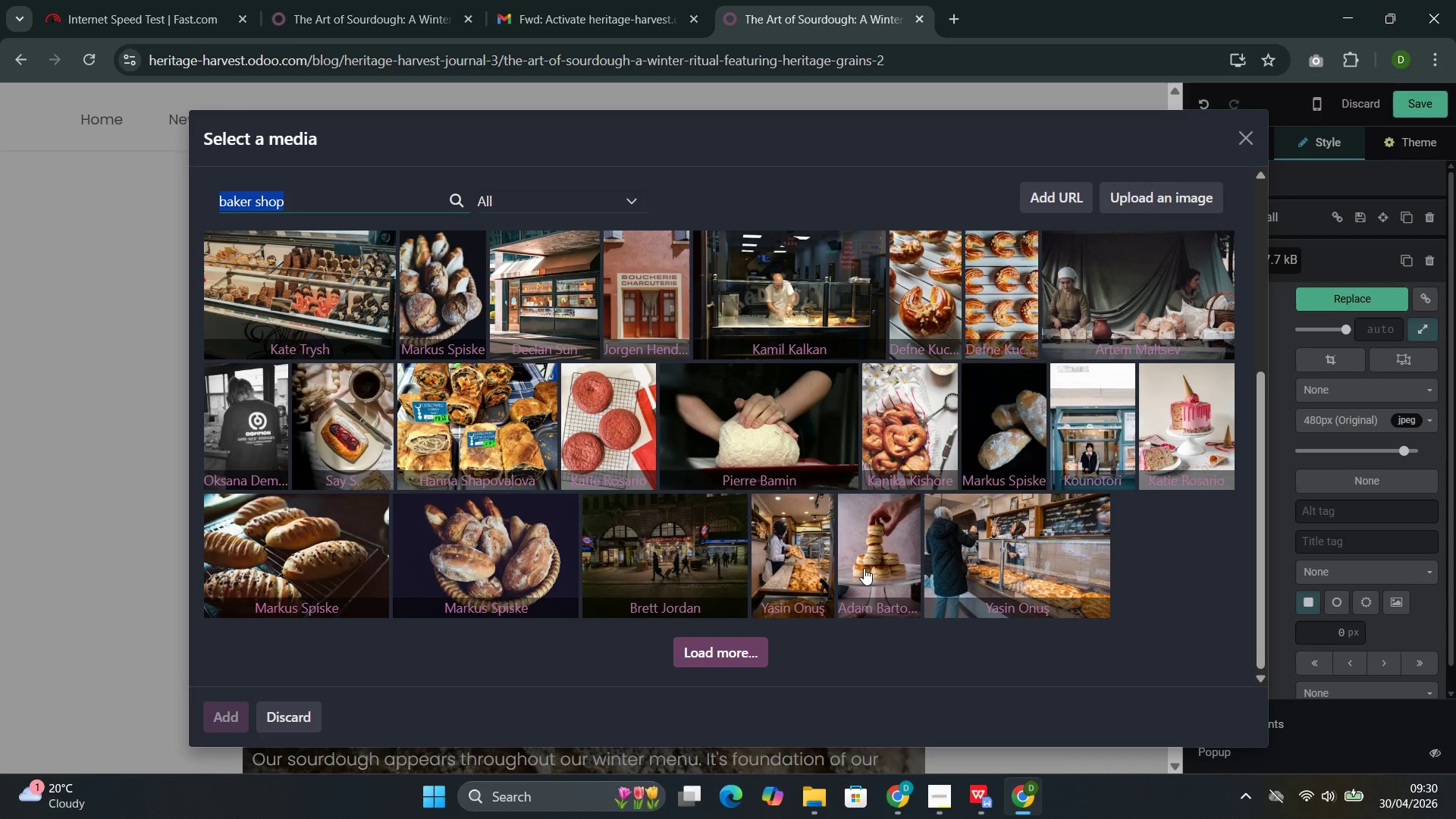 
scroll: coordinate [927, 308], scroll_direction: up, amount: 1.0
 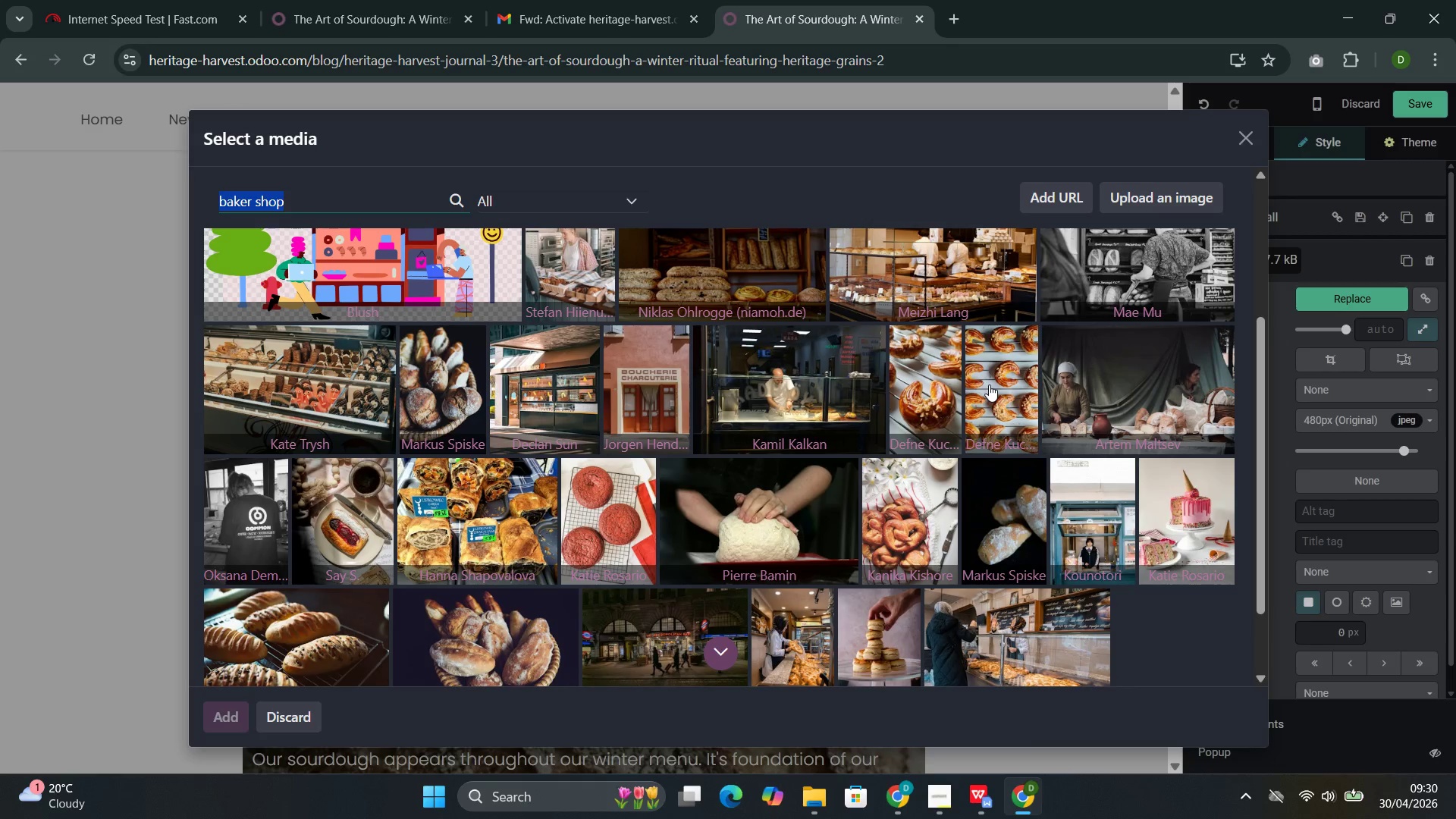 
left_click([995, 380])
 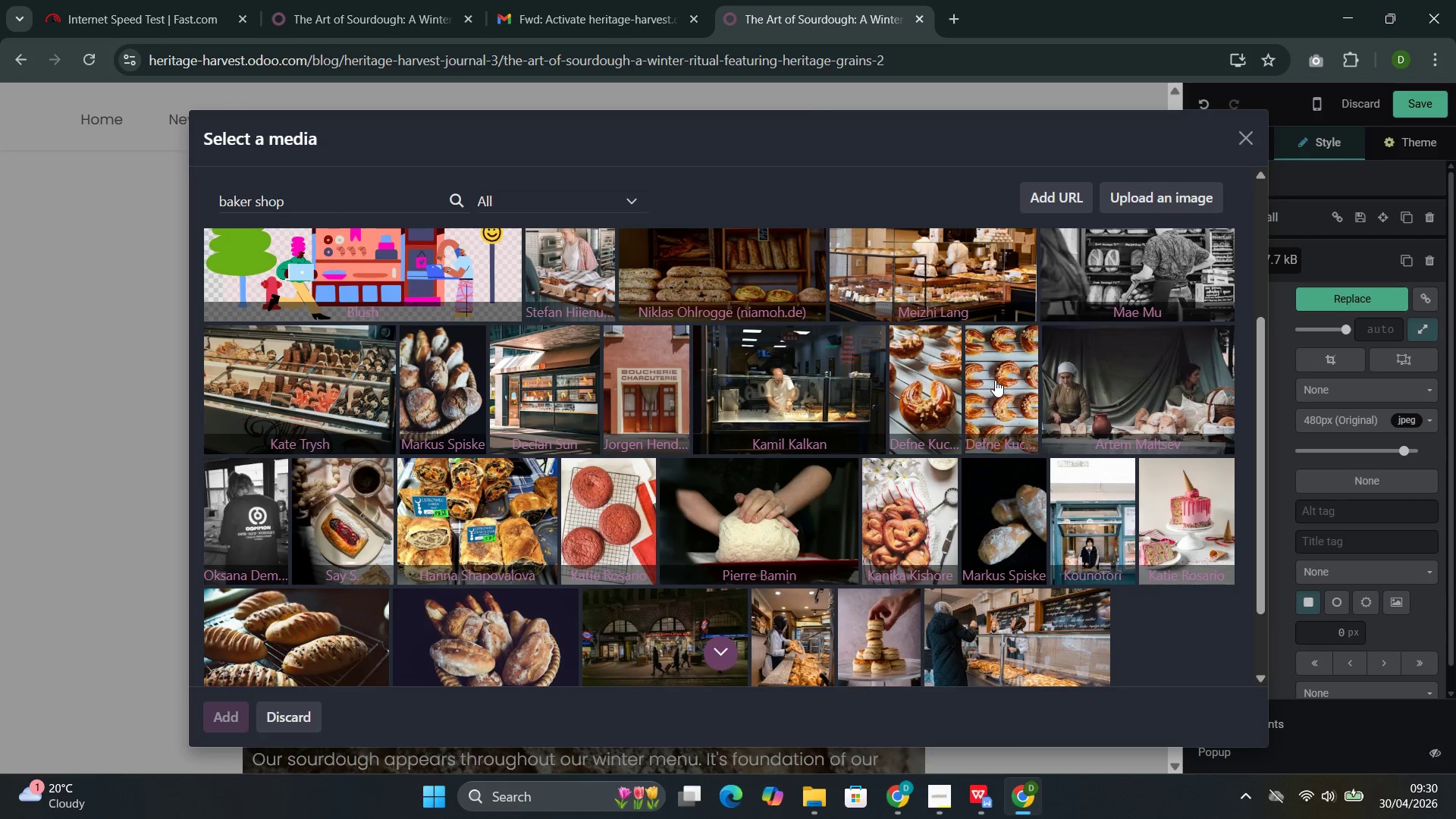 
wait(7.38)
 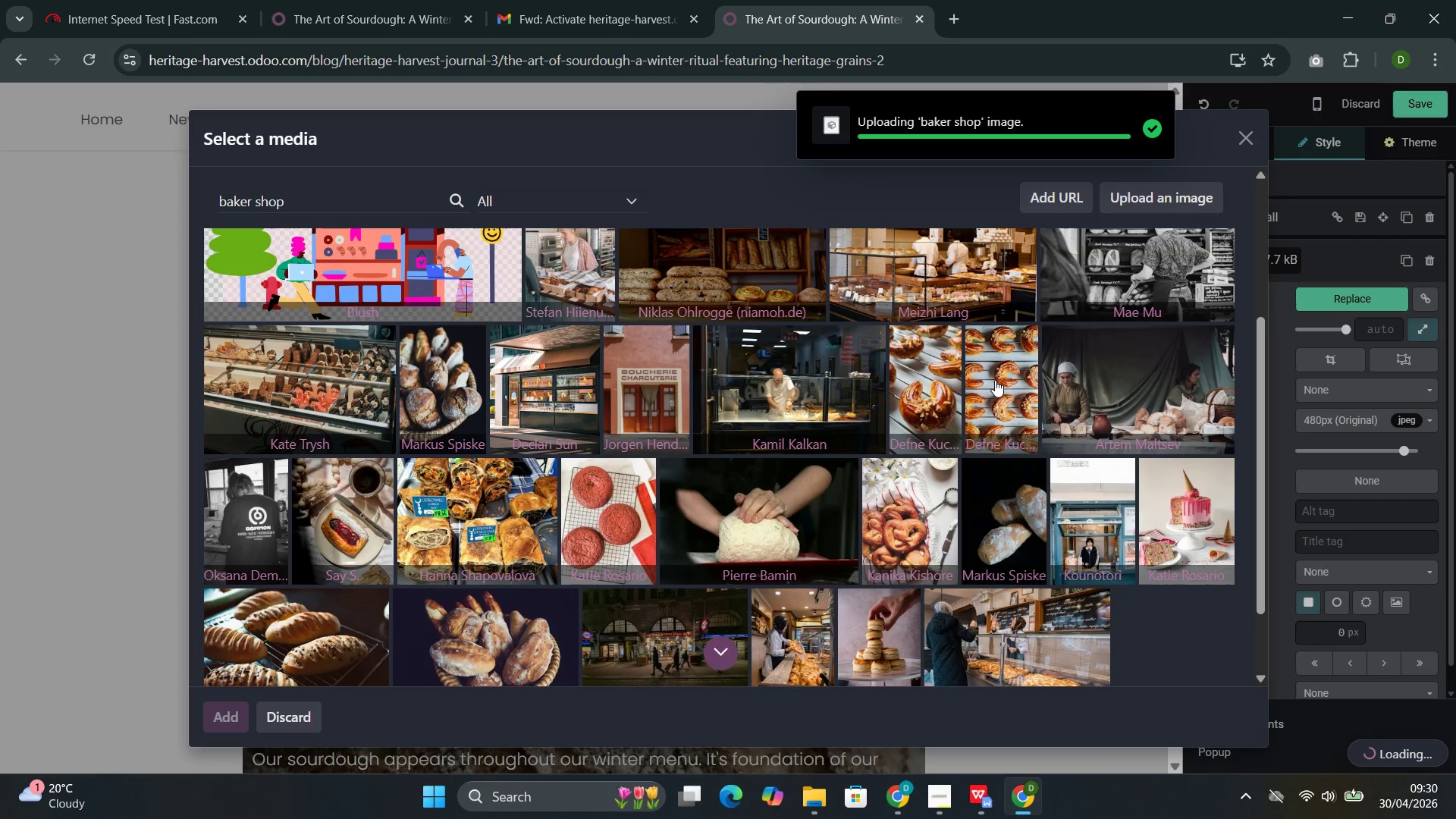 
scroll: coordinate [864, 417], scroll_direction: down, amount: 1.0
 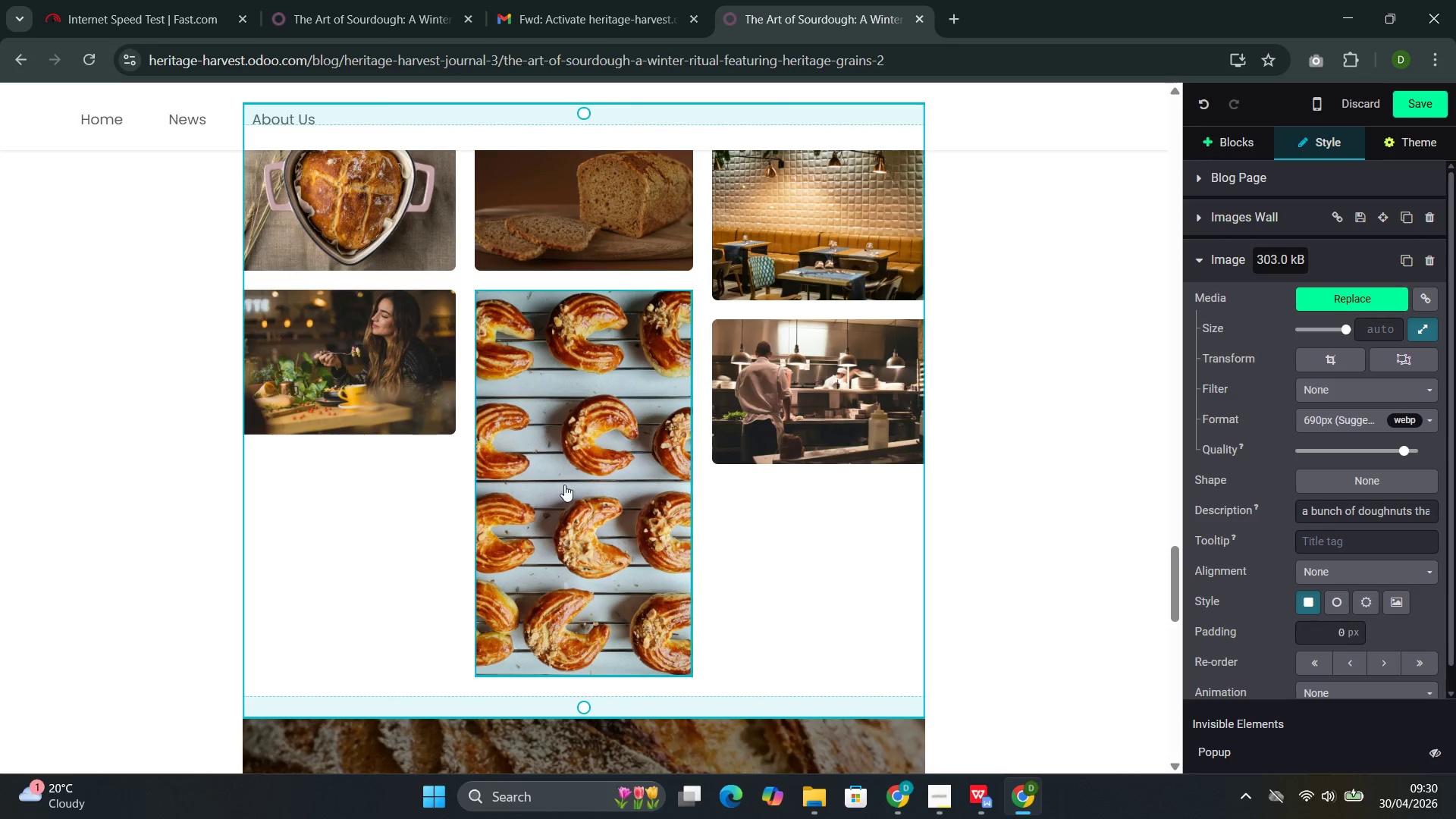 
double_click([564, 485])
 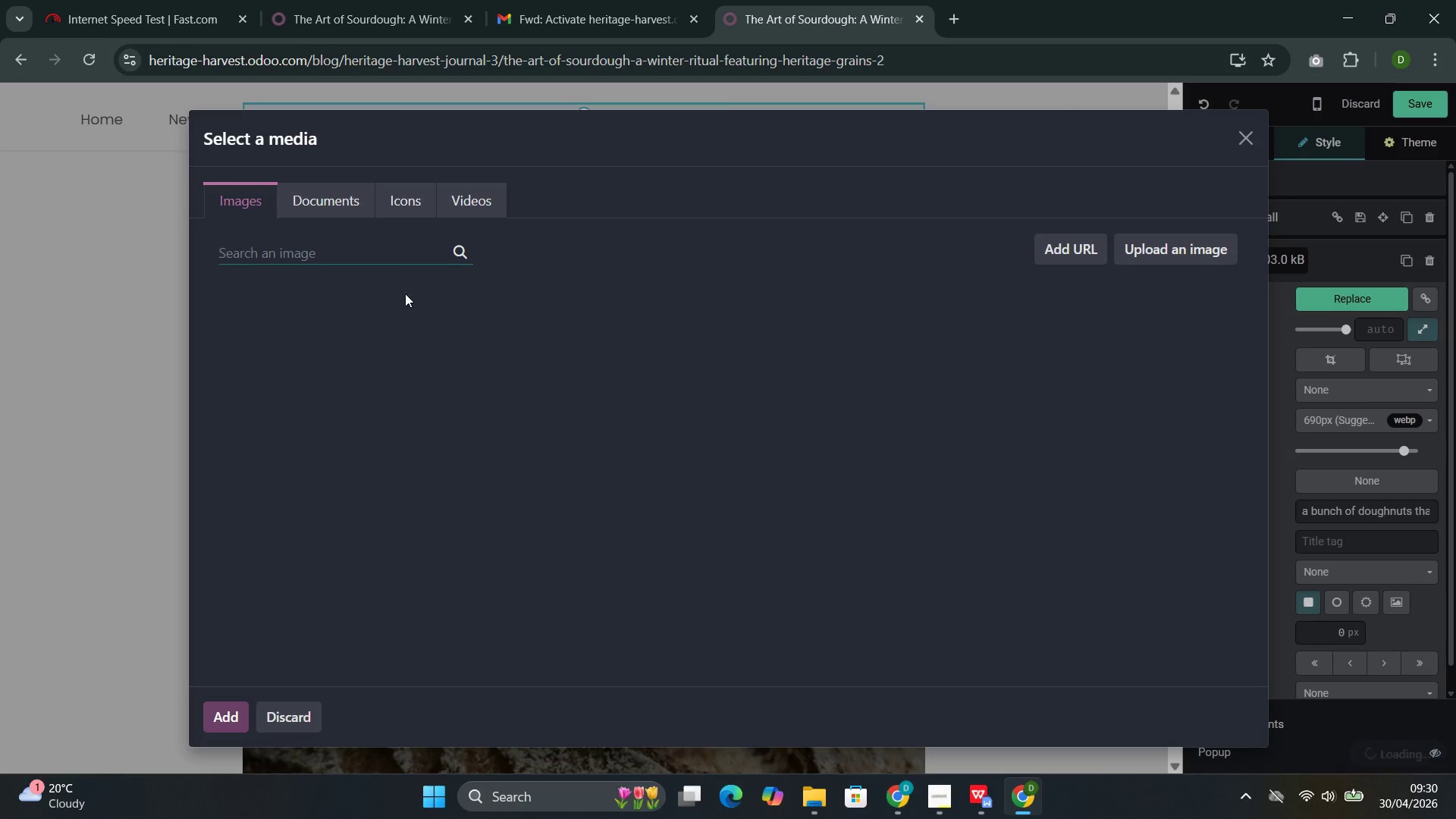 
left_click([410, 250])
 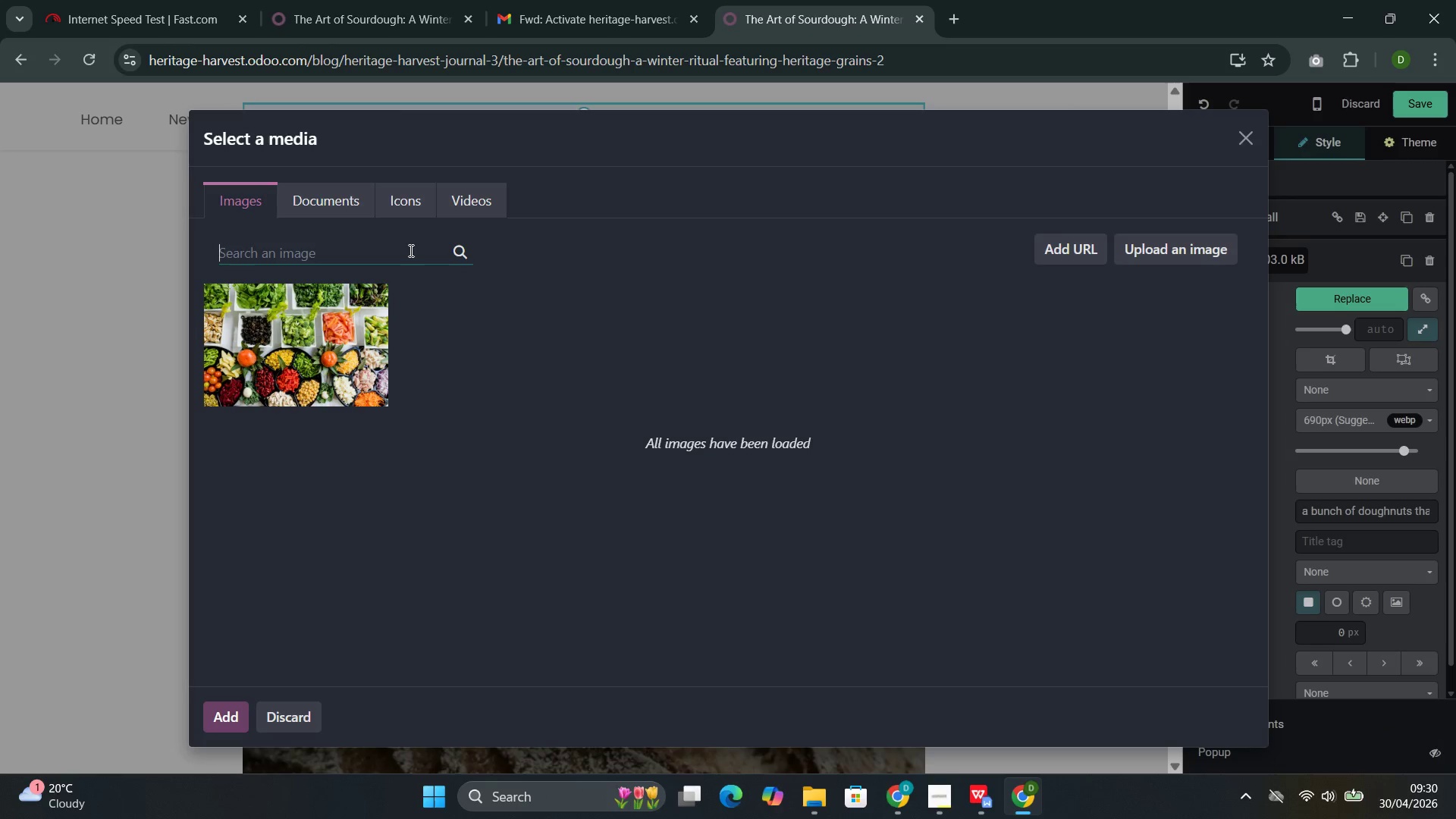 
key(Control+V)
 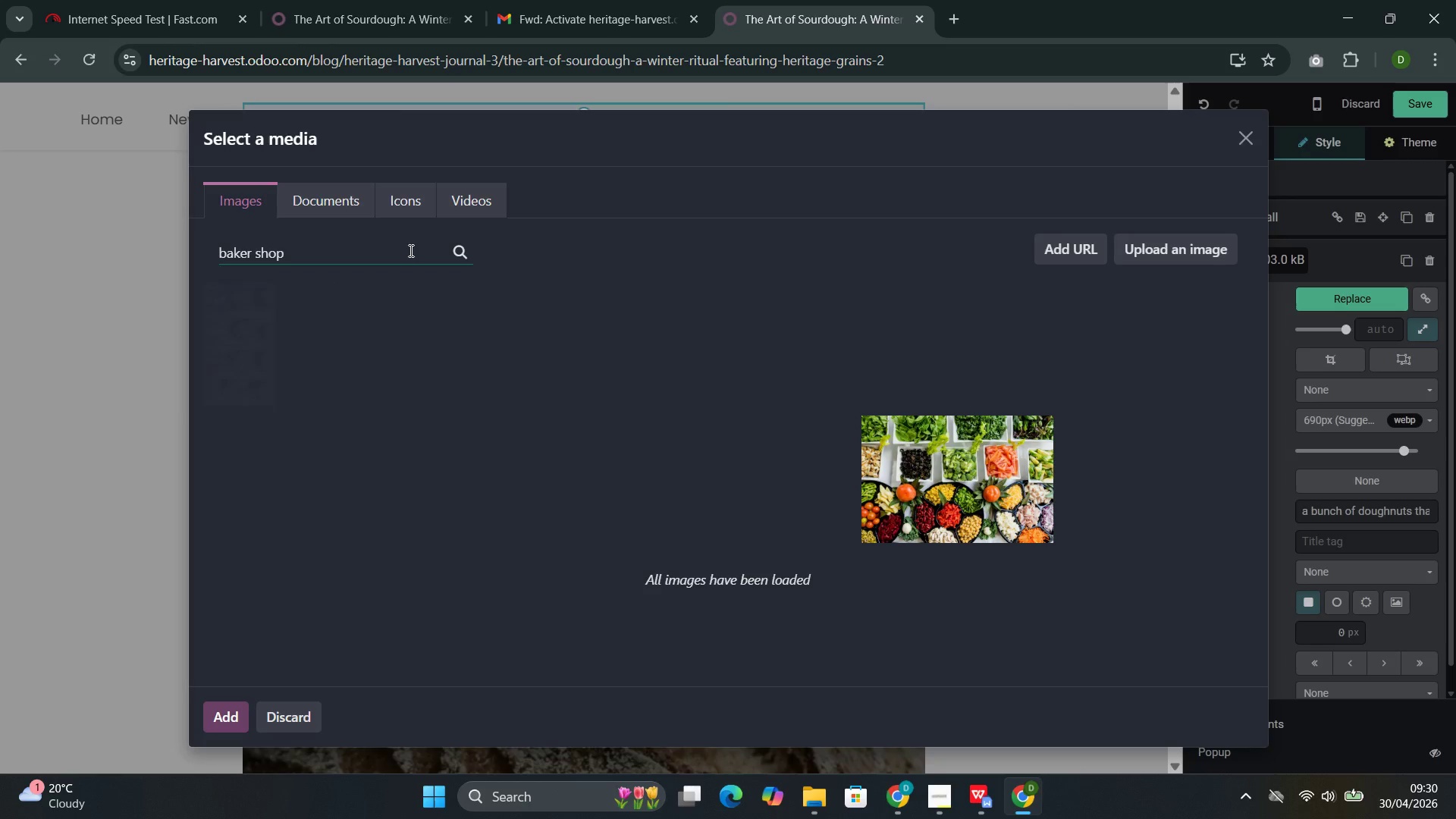 
scroll: coordinate [410, 269], scroll_direction: down, amount: 1.0
 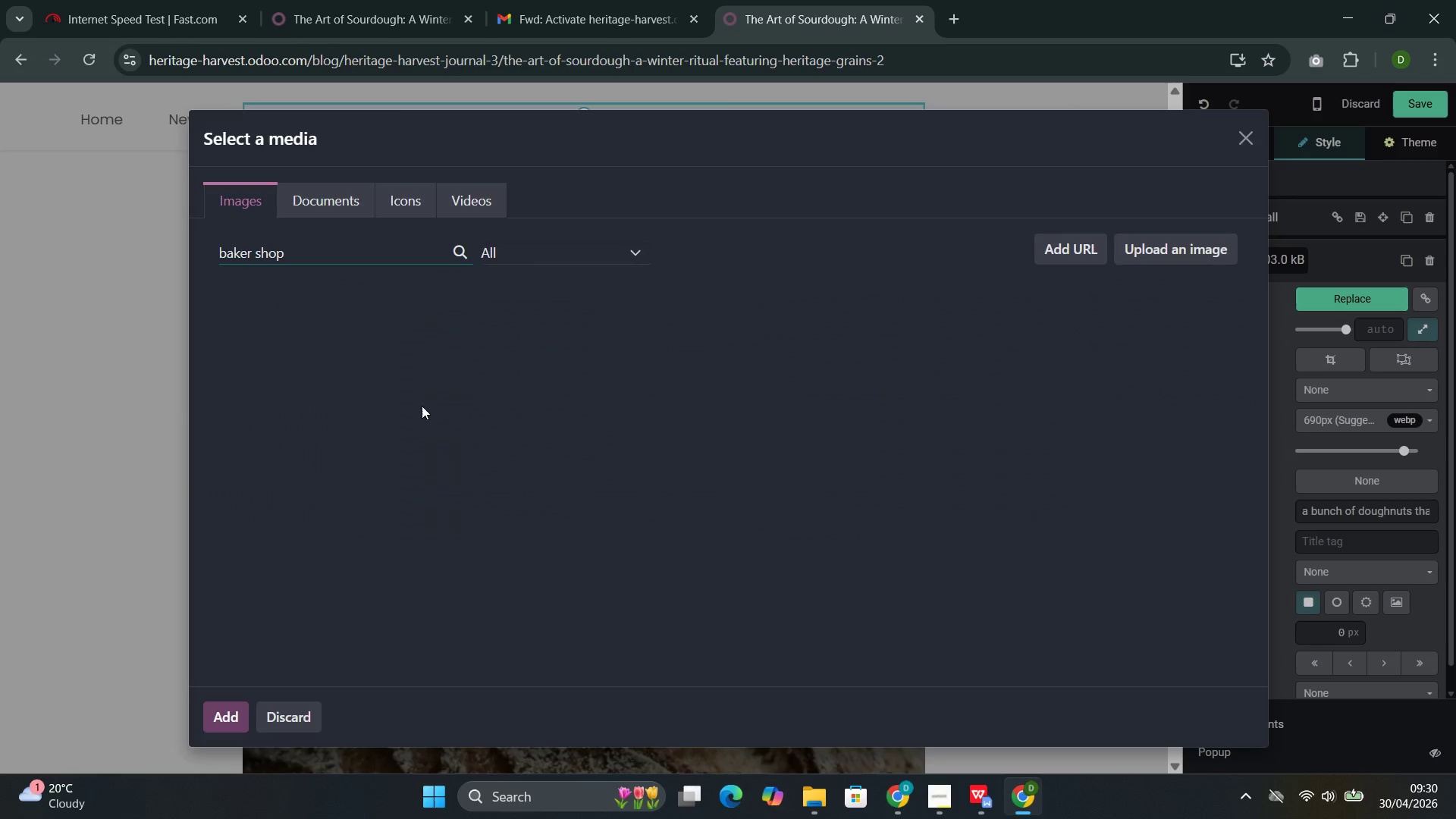 
mouse_move([435, 441])
 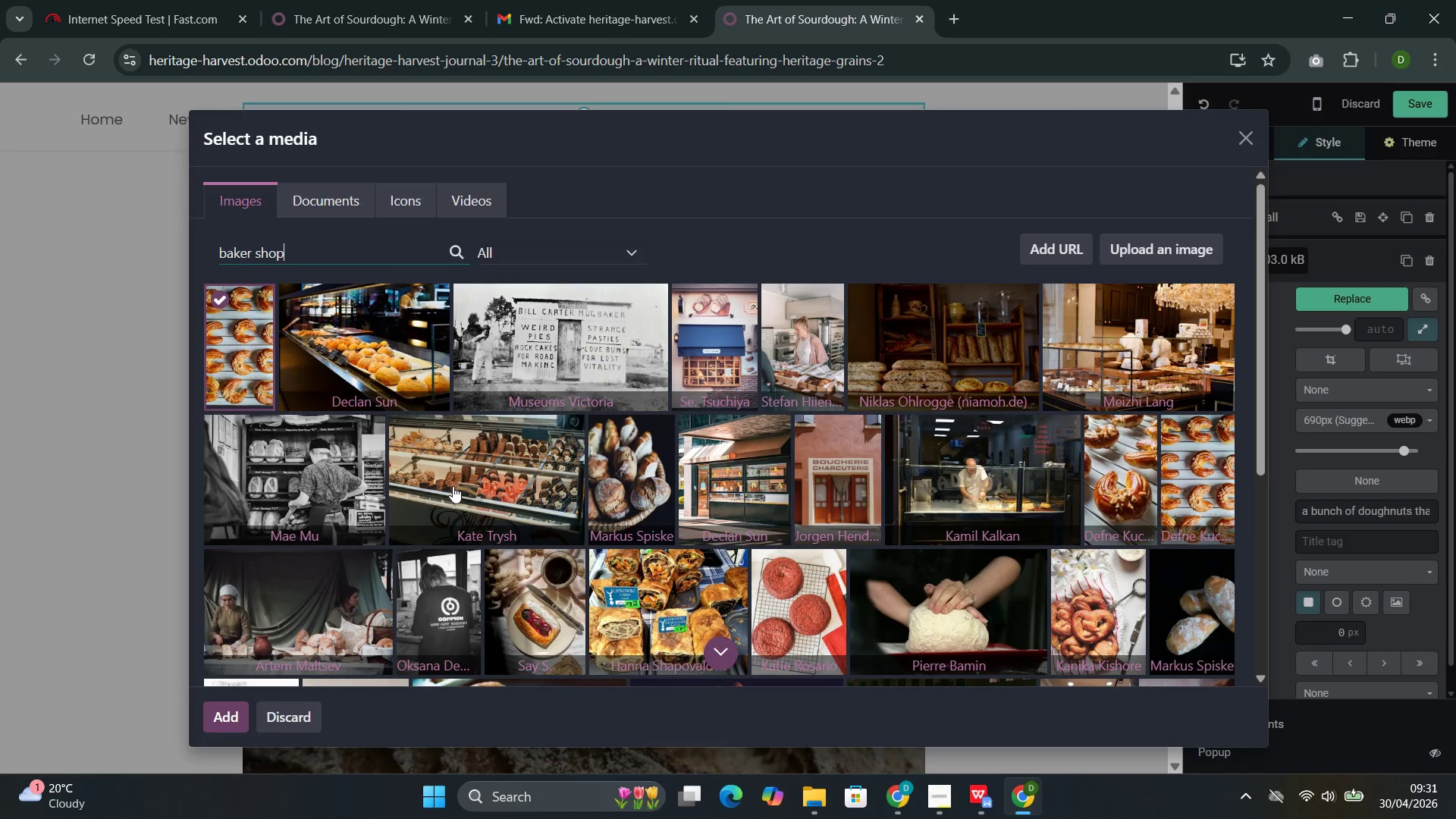 
left_click([453, 486])
 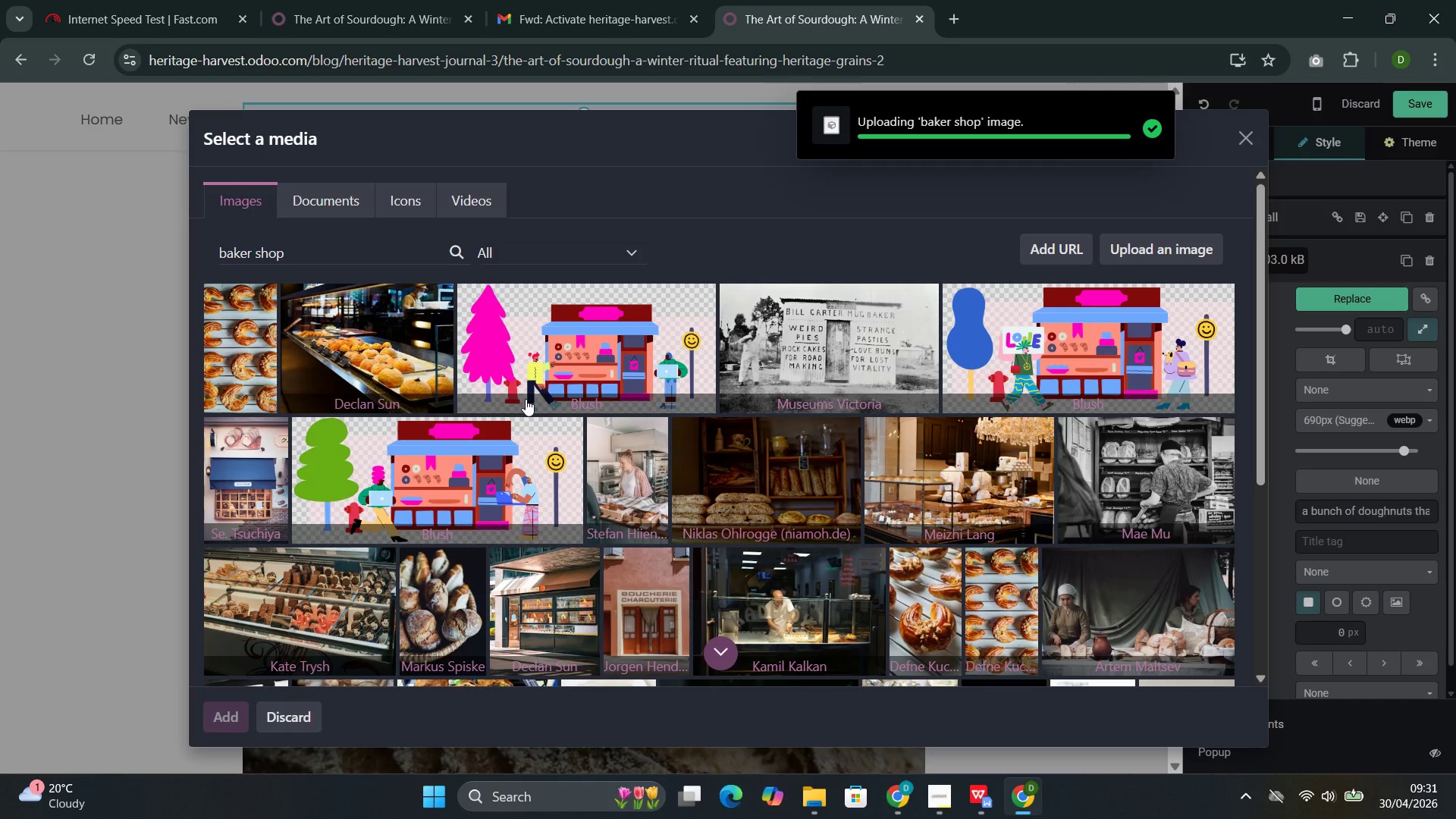 
wait(7.33)
 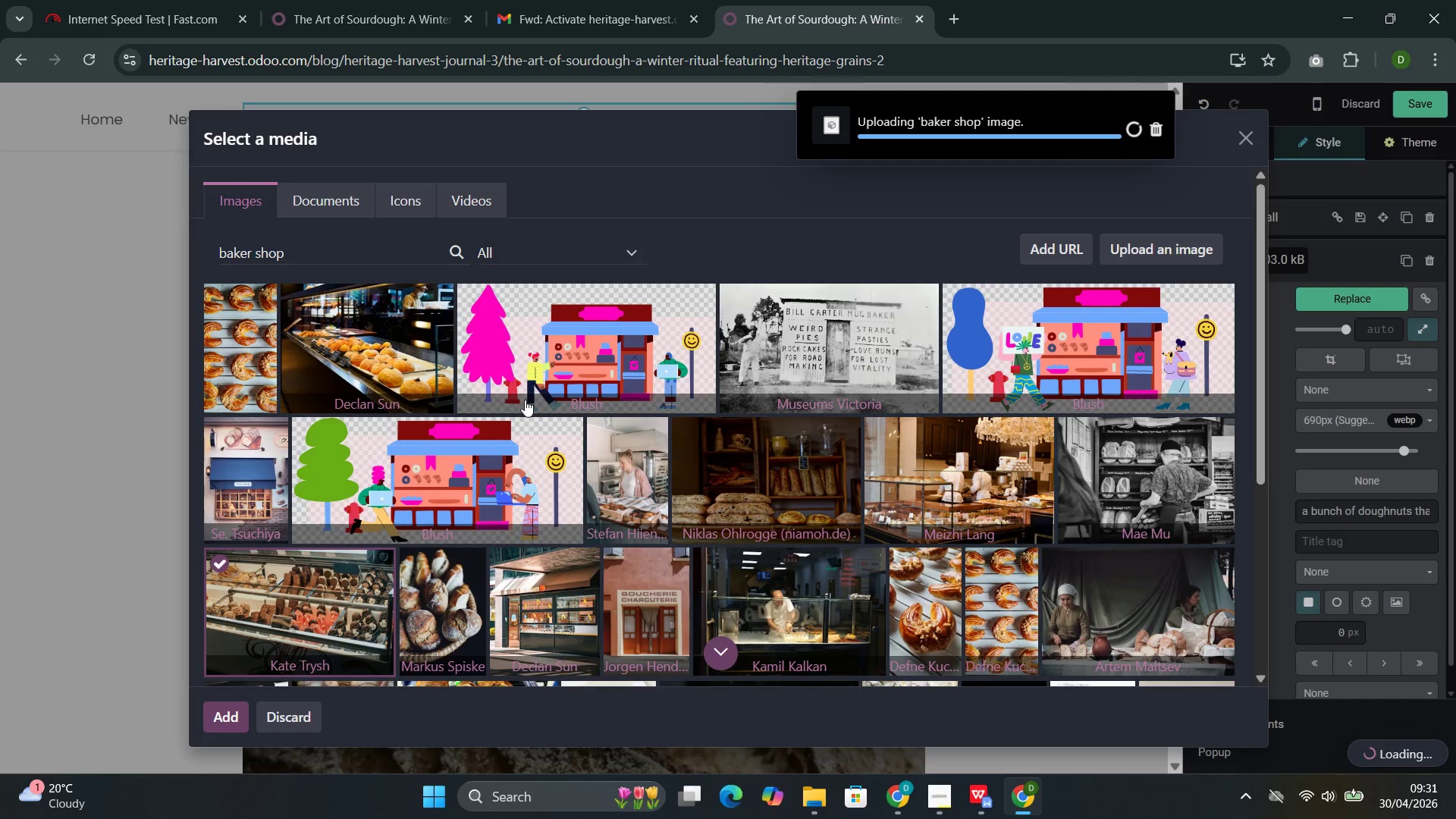 
scroll: coordinate [530, 392], scroll_direction: up, amount: 1.0
 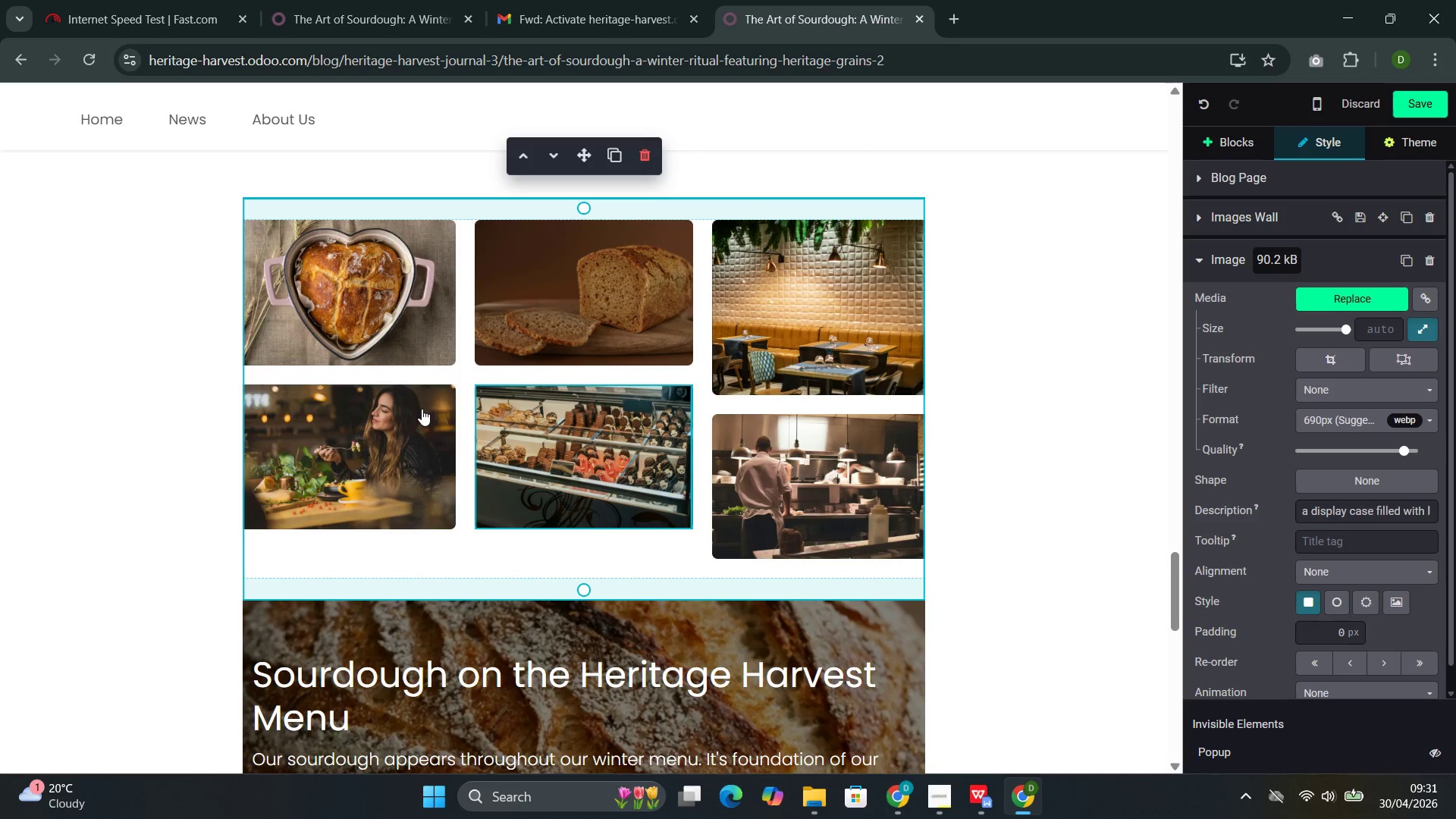 
double_click([385, 432])
 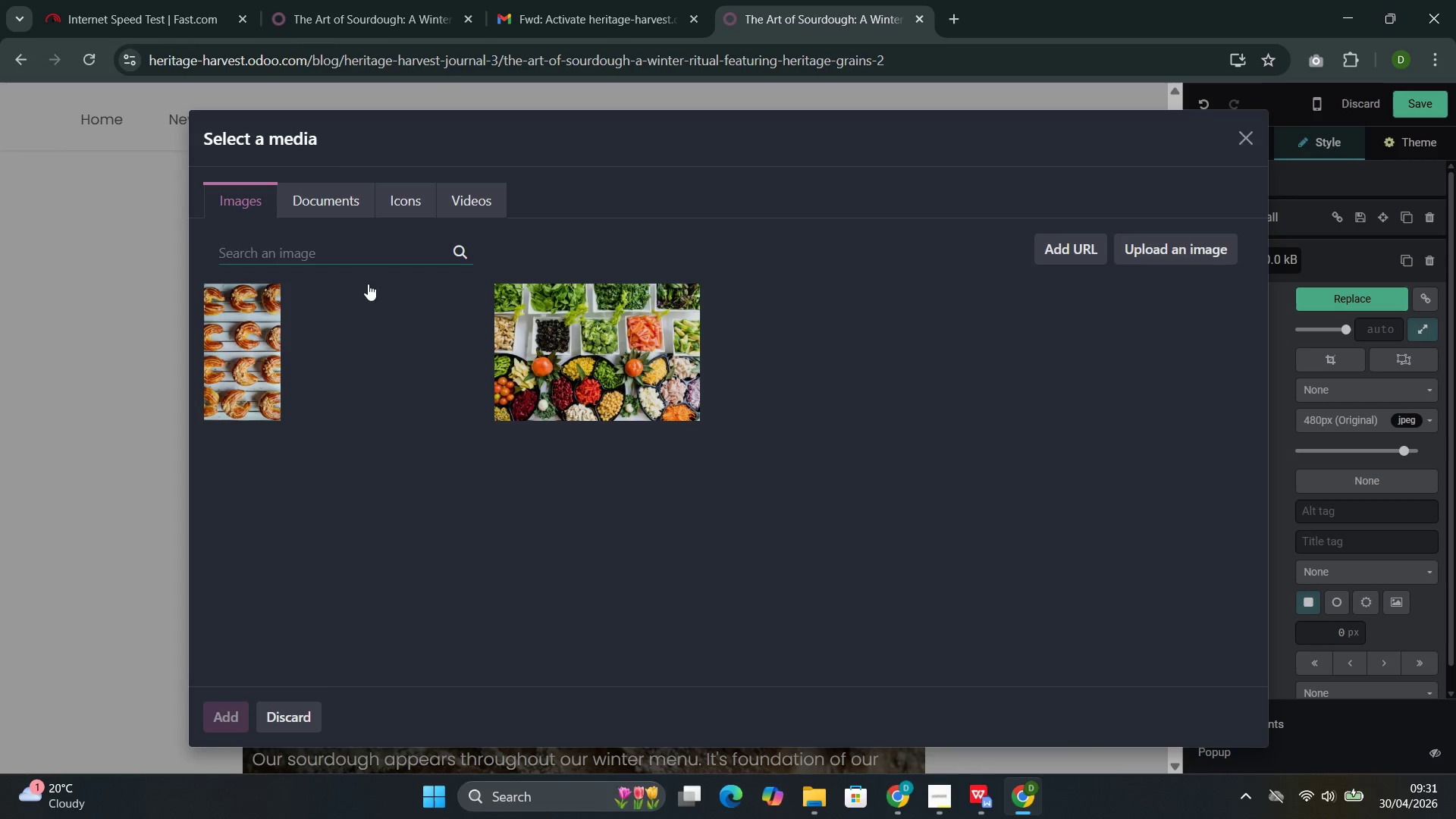 
left_click([375, 262])
 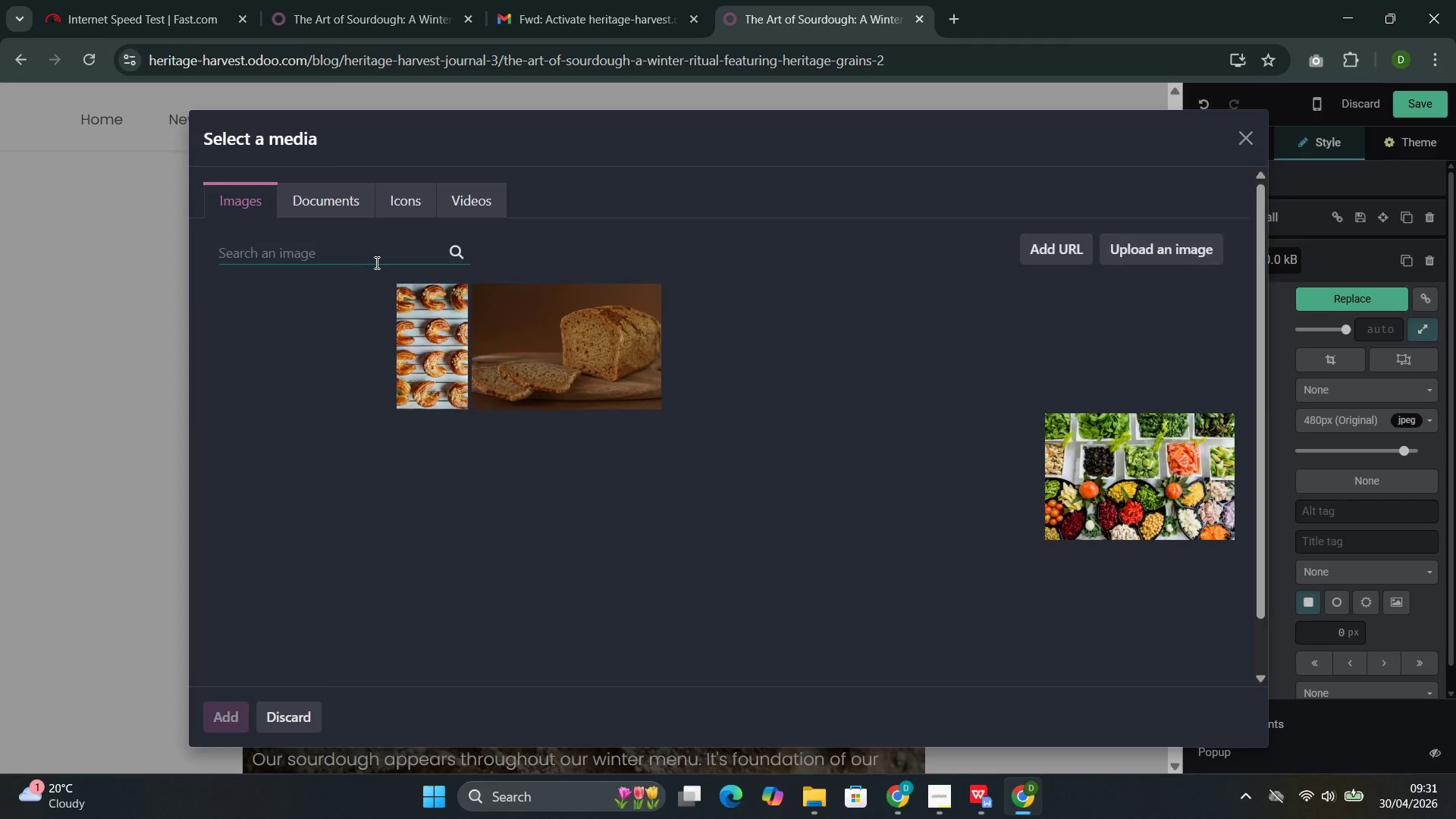 
key(Control+V)
 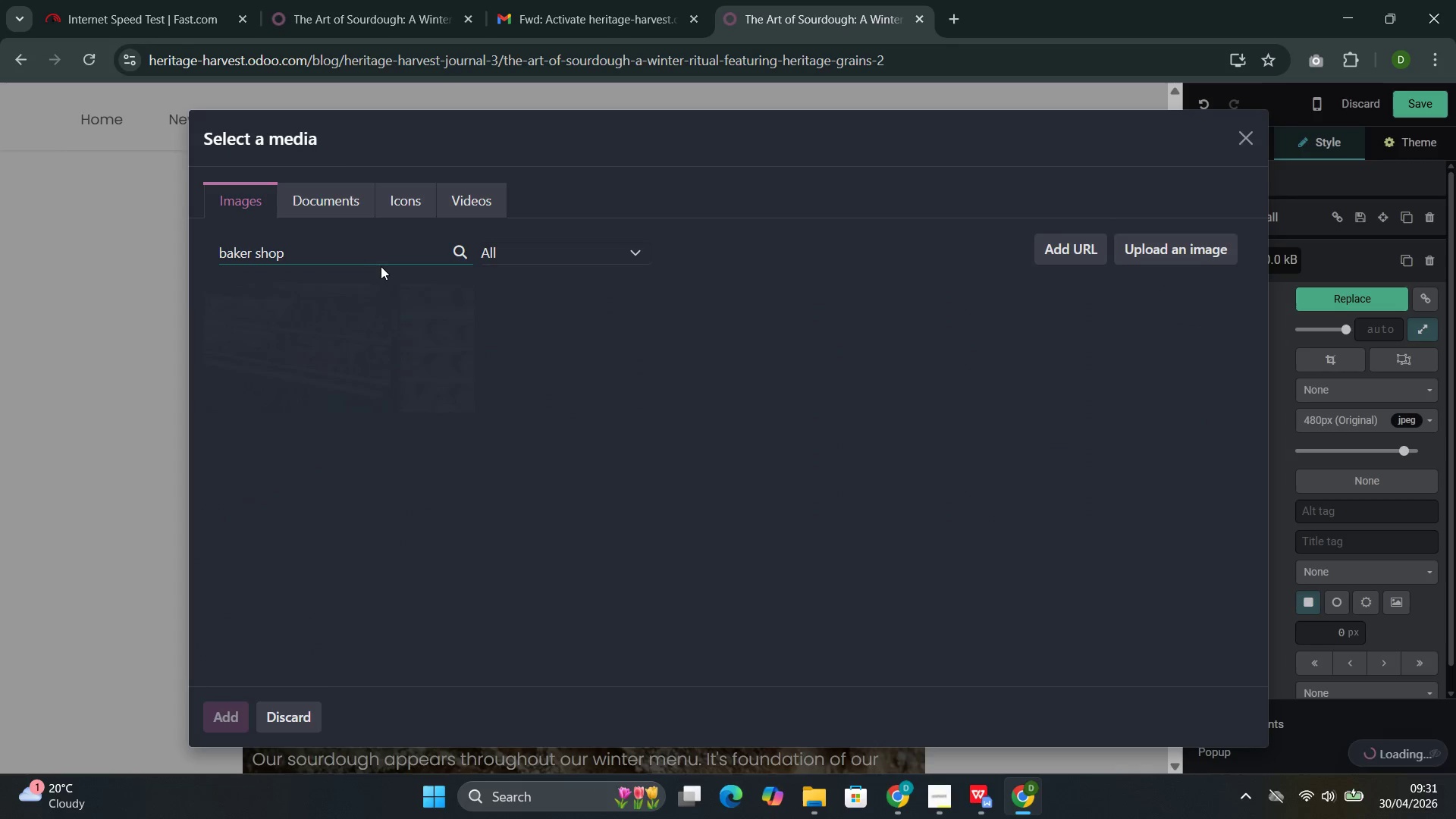 
mouse_move([403, 332])
 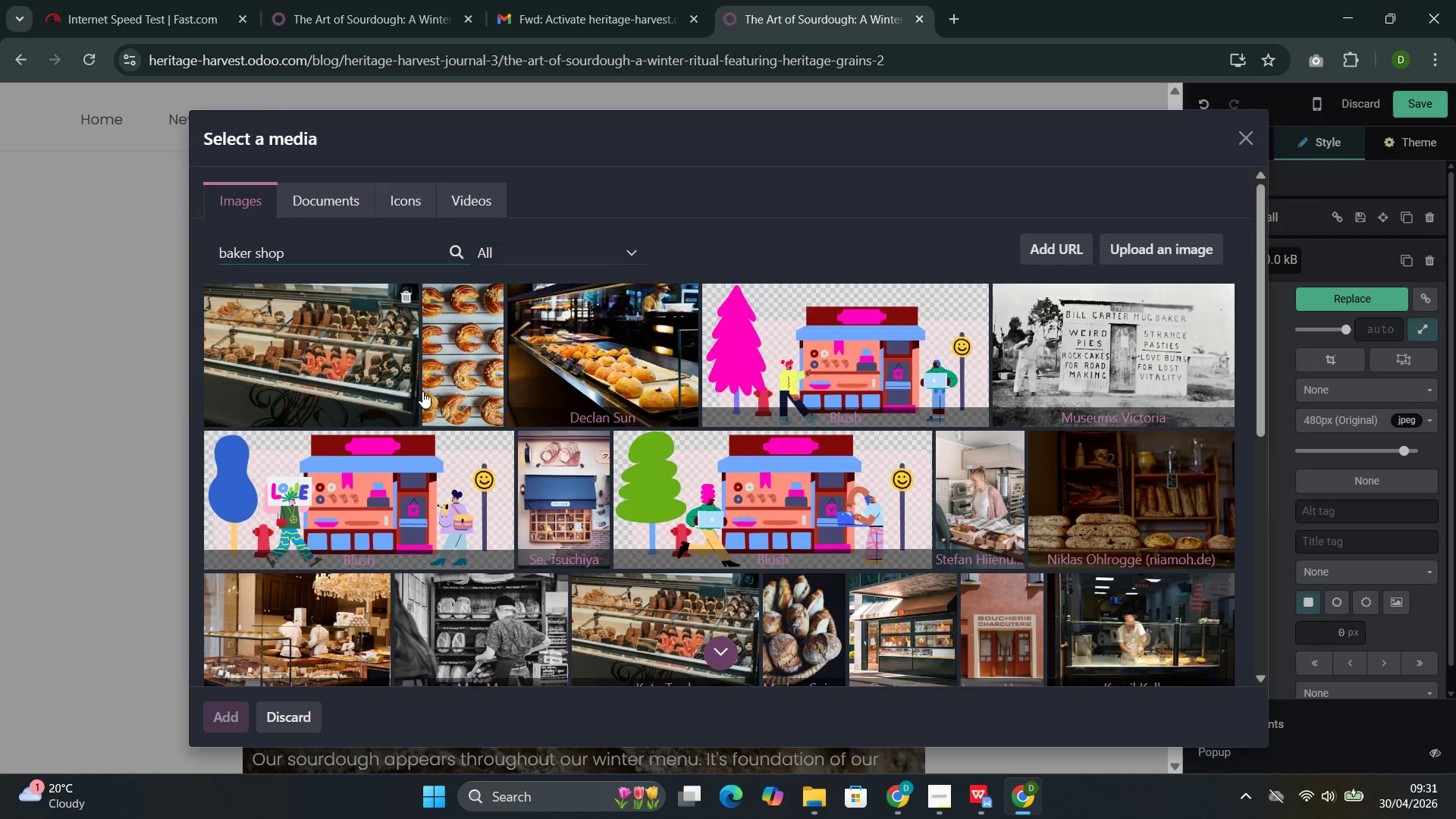 
scroll: coordinate [441, 420], scroll_direction: down, amount: 2.0
 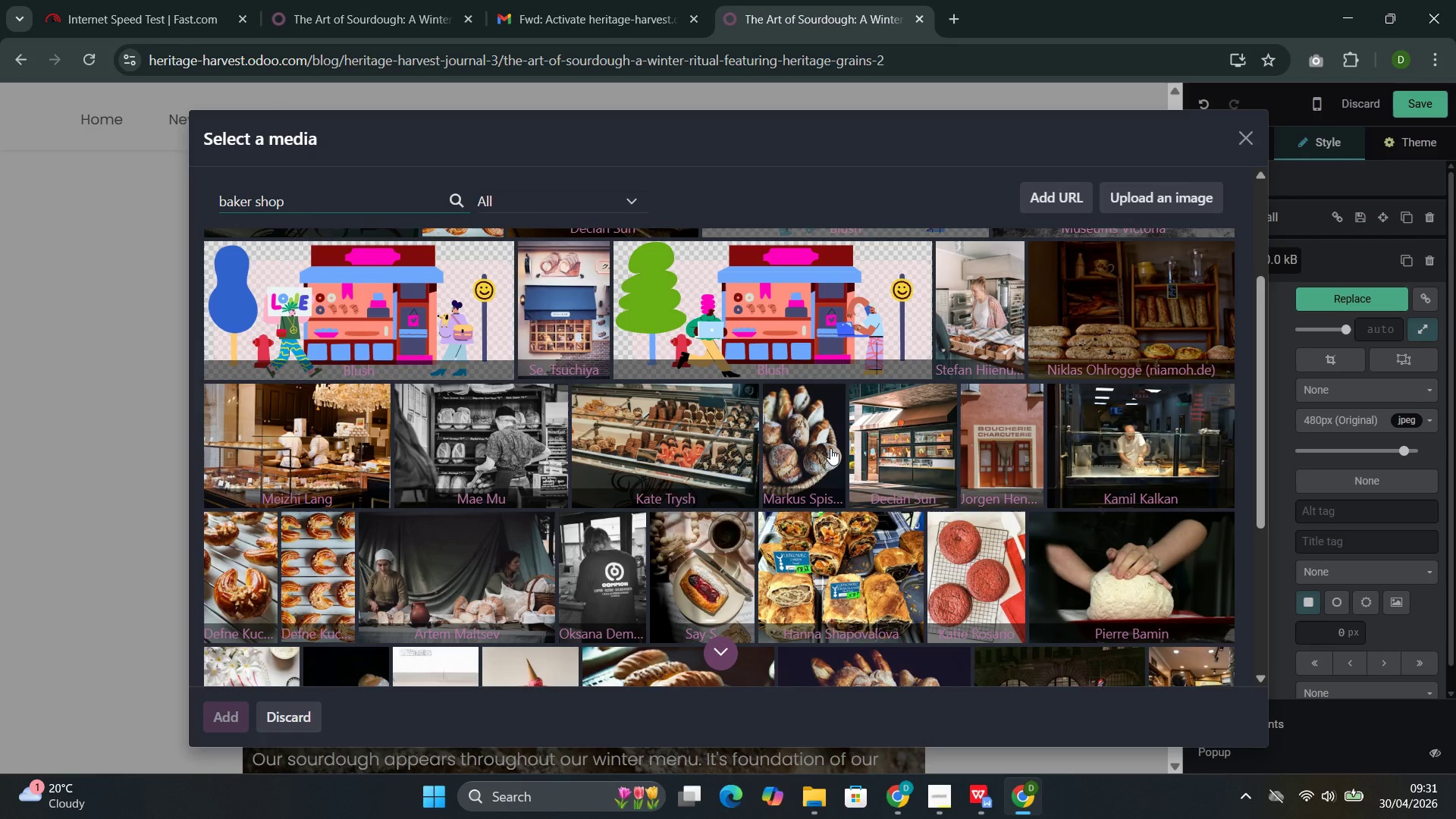 
left_click([830, 447])
 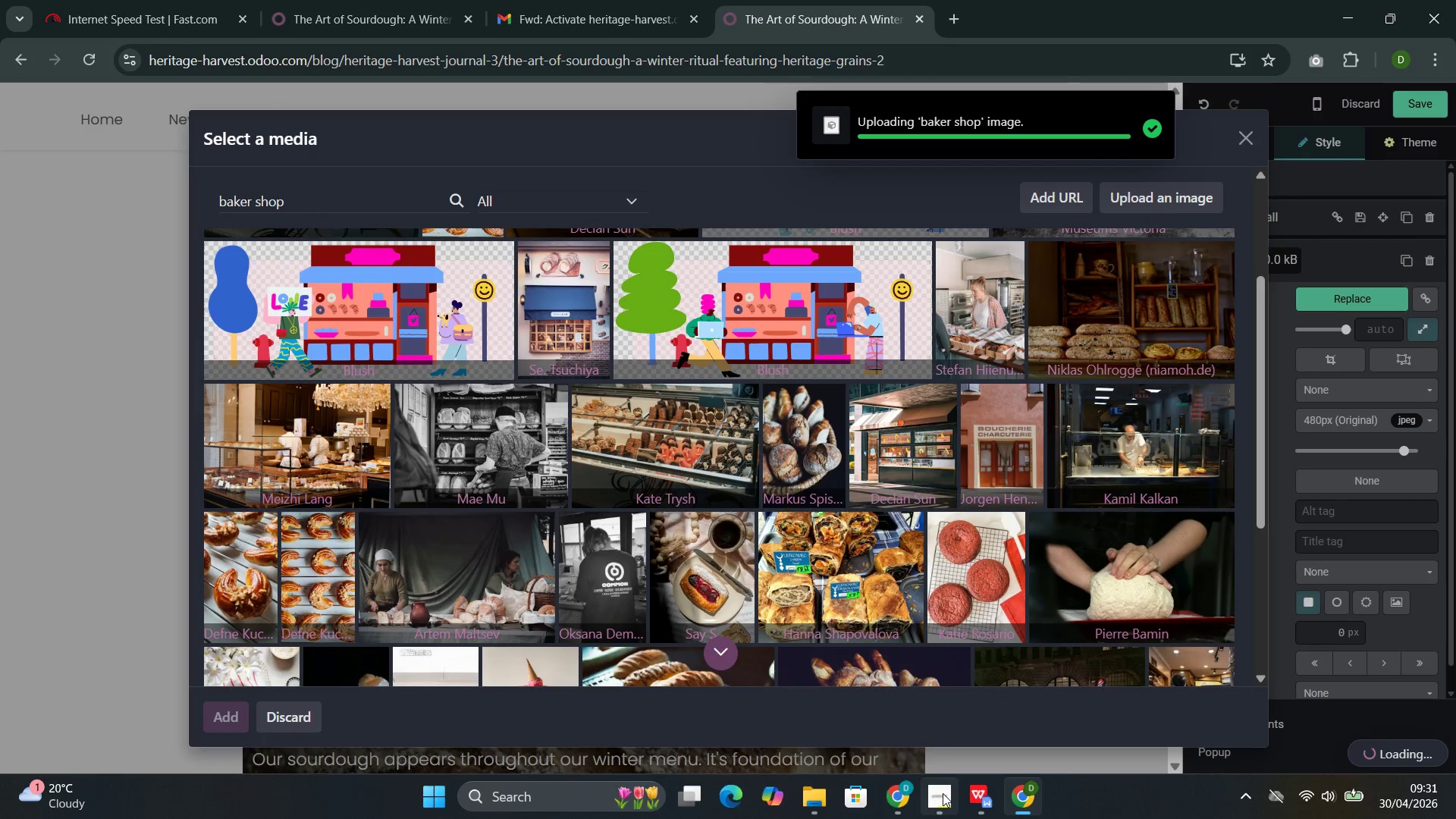 
left_click([899, 730])